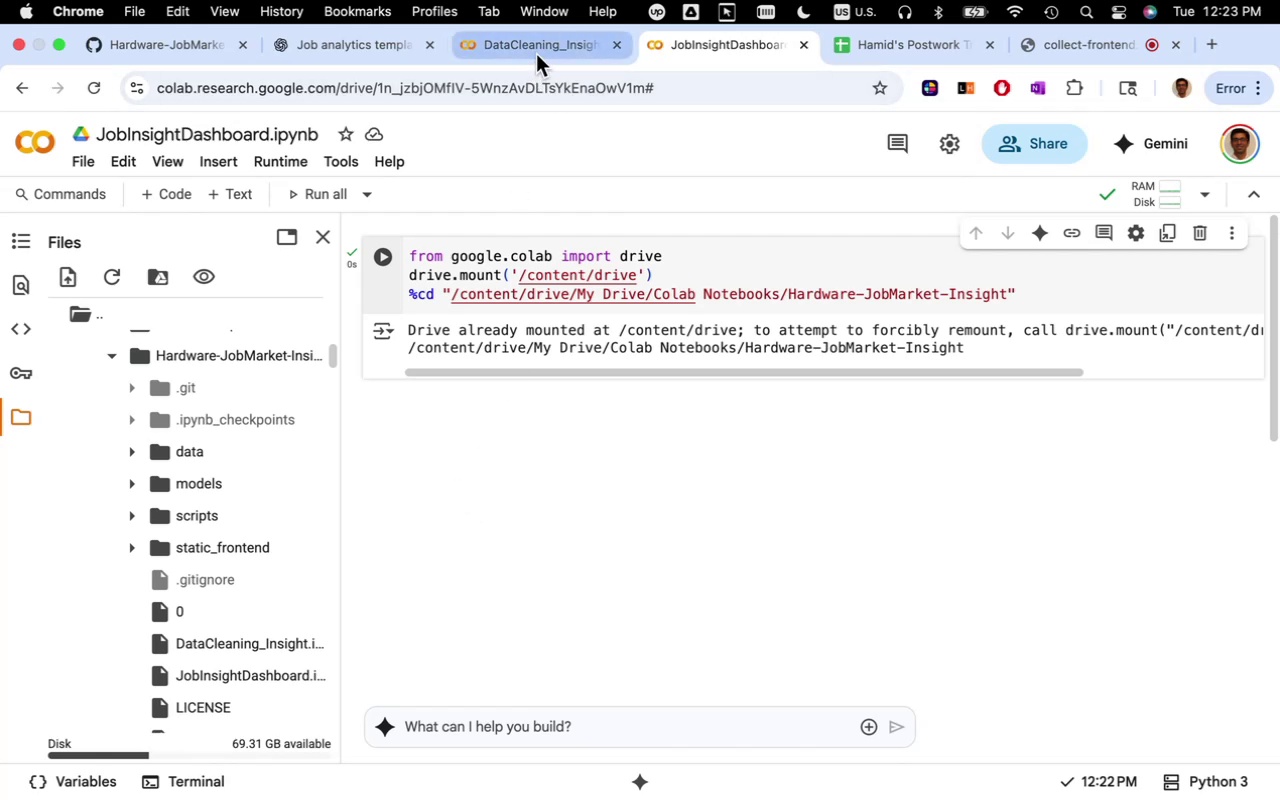 
left_click([536, 54])
 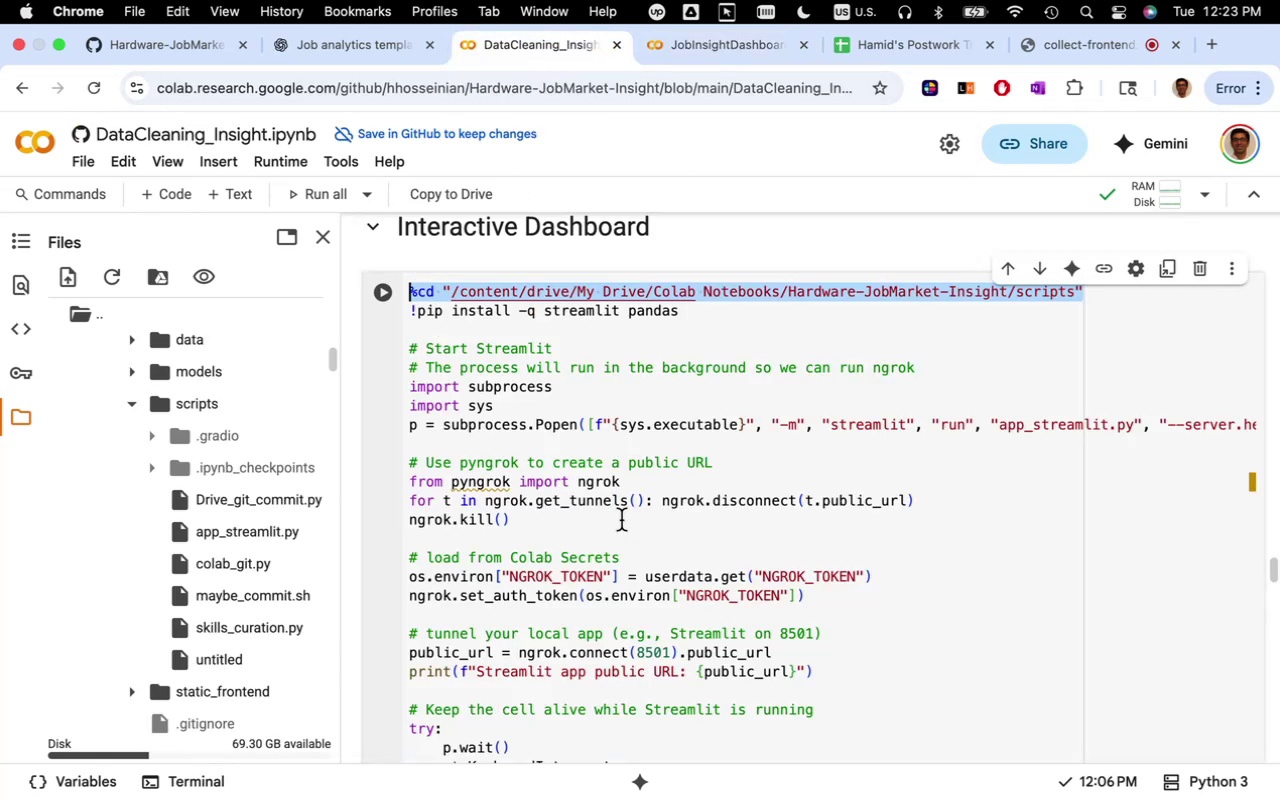 
scroll: coordinate [617, 521], scroll_direction: down, amount: 8.0
 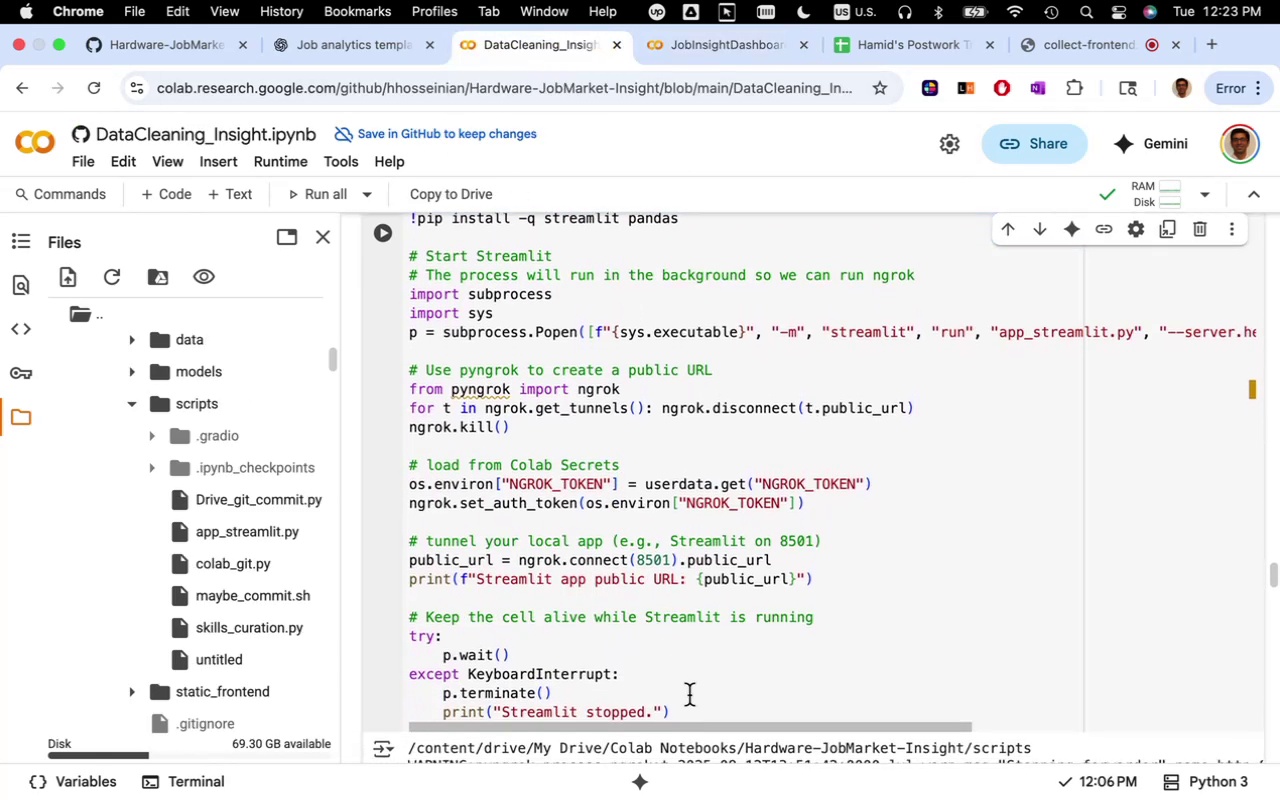 
left_click_drag(start_coordinate=[680, 712], to_coordinate=[405, 263])
 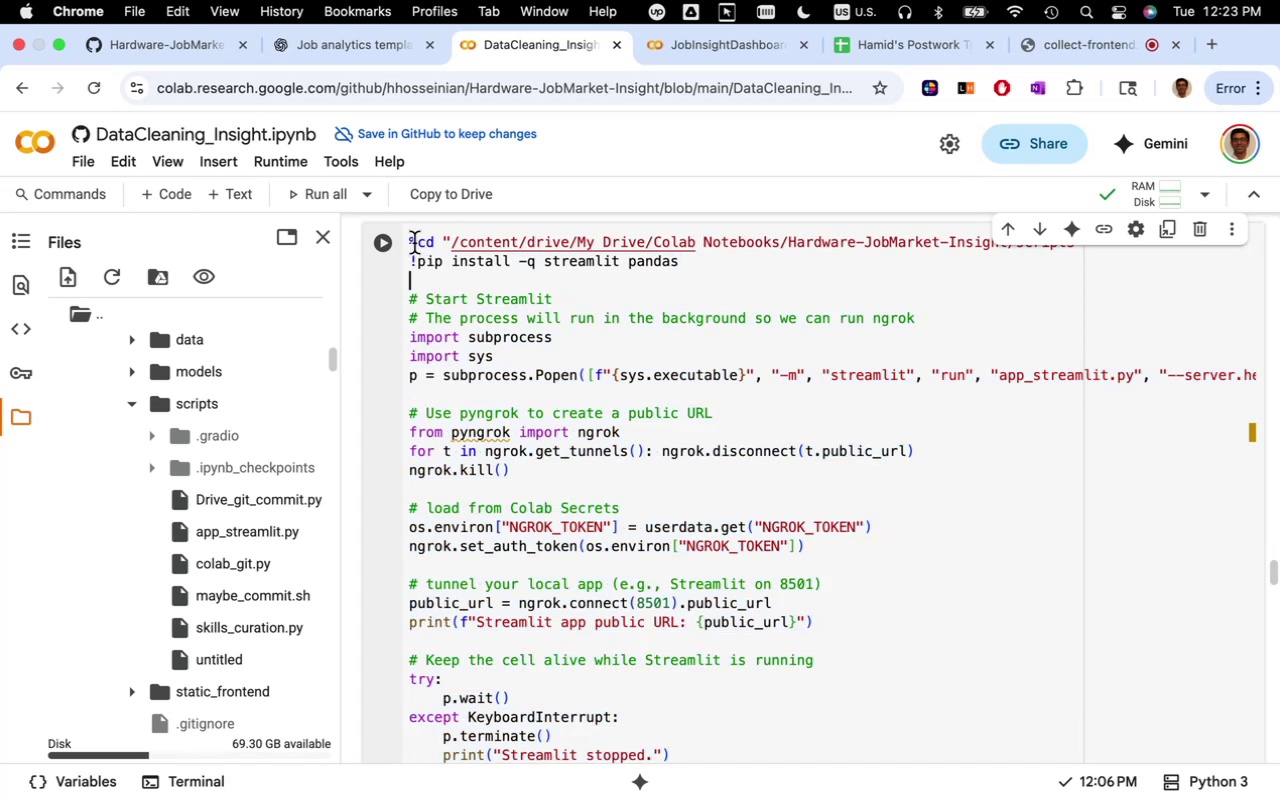 
left_click_drag(start_coordinate=[409, 244], to_coordinate=[714, 731])
 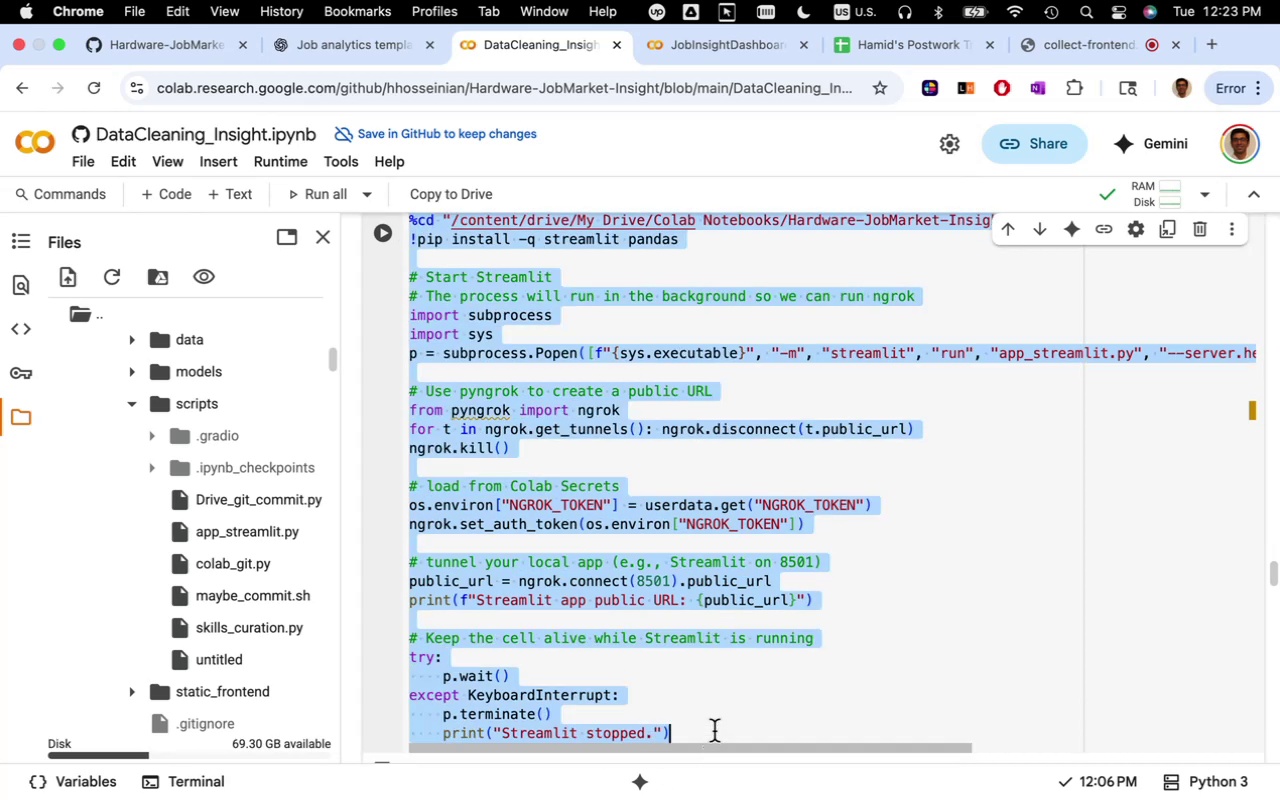 
key(Meta+C)
 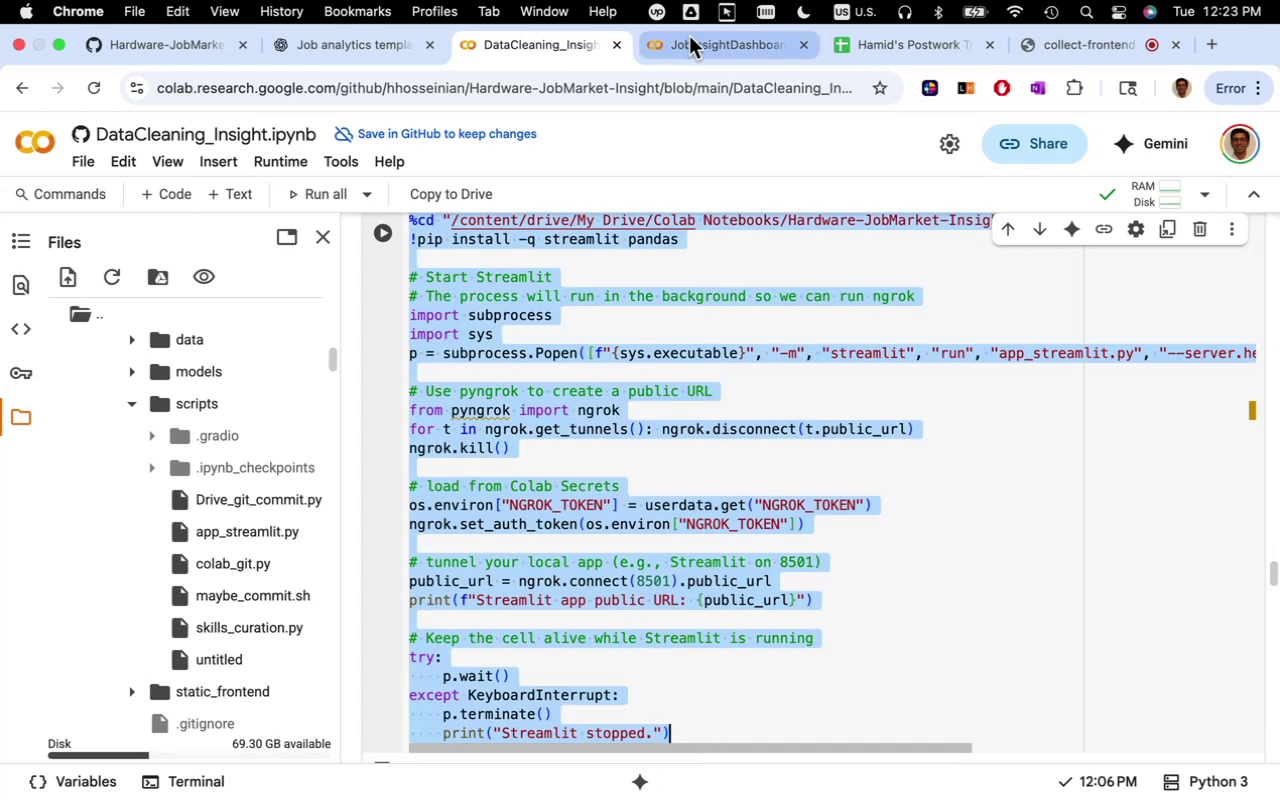 
left_click([690, 35])
 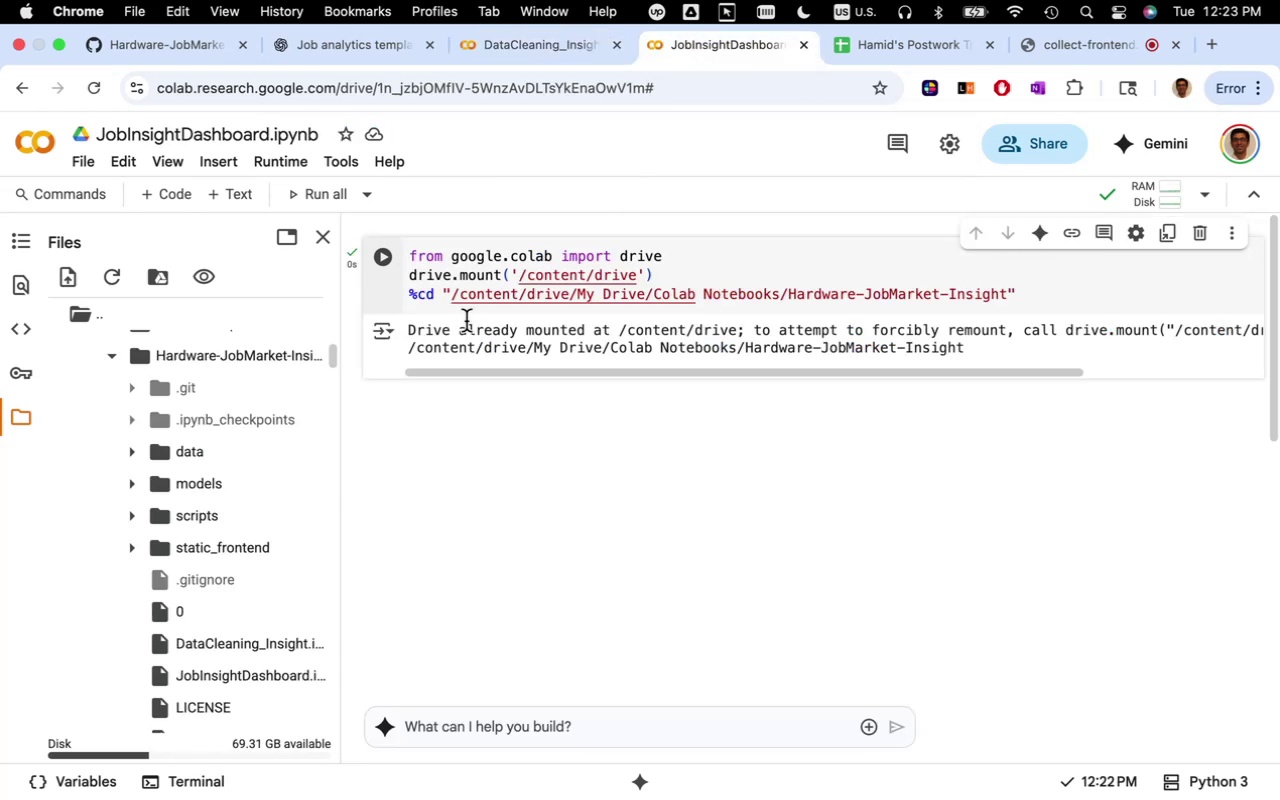 
left_click([480, 297])
 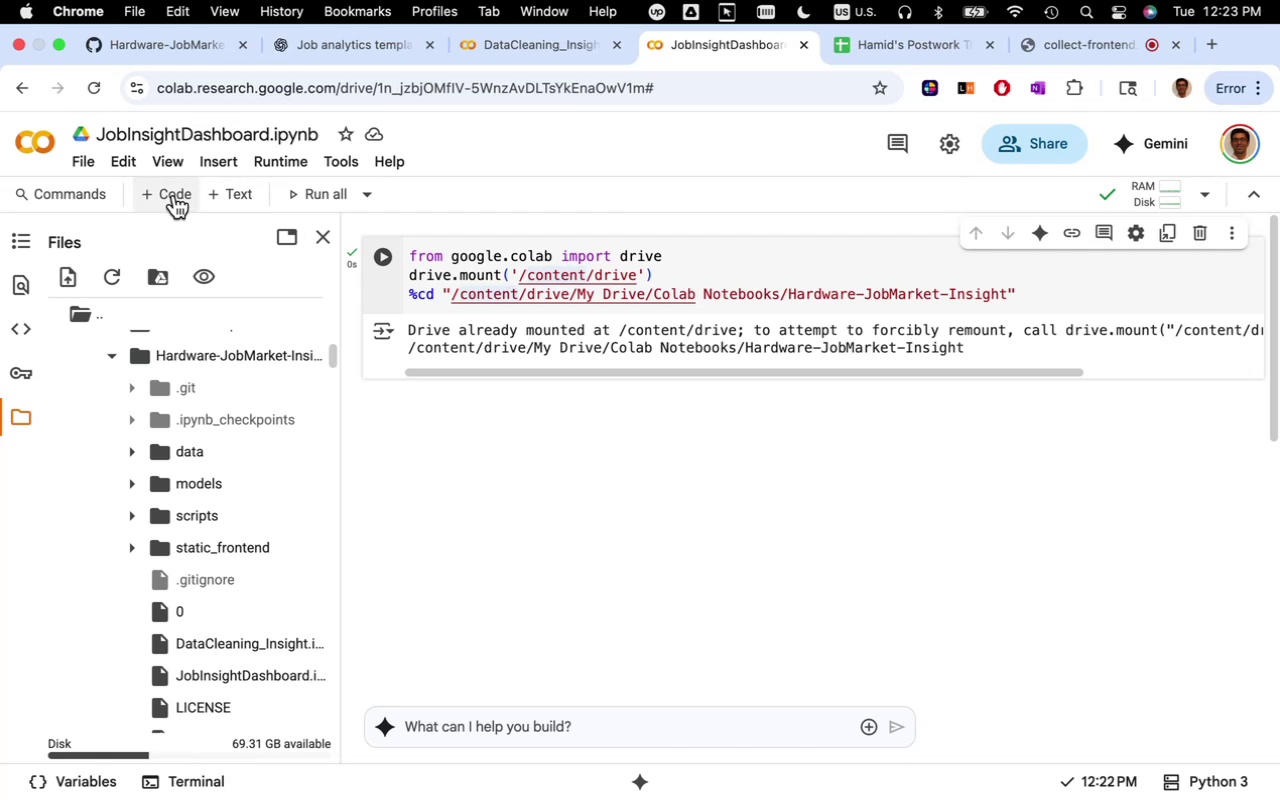 
left_click([174, 195])
 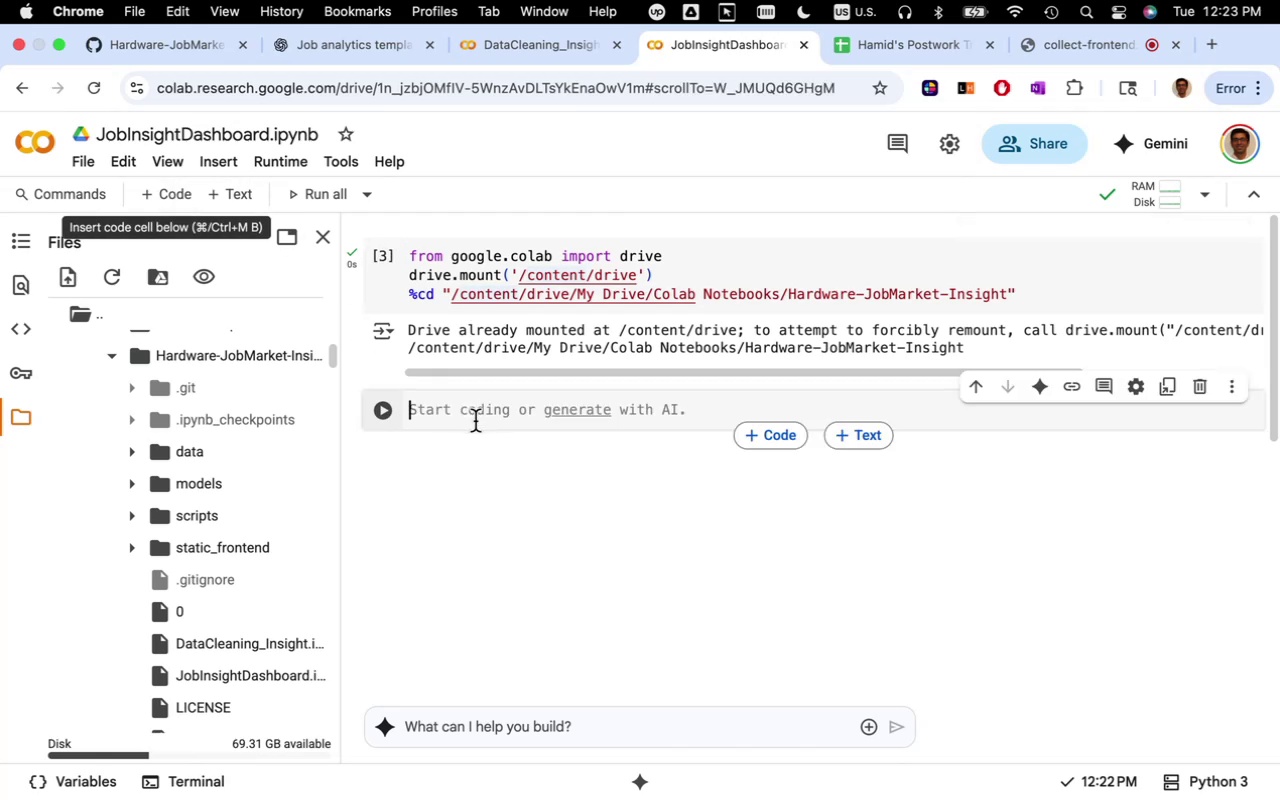 
key(Meta+V)
 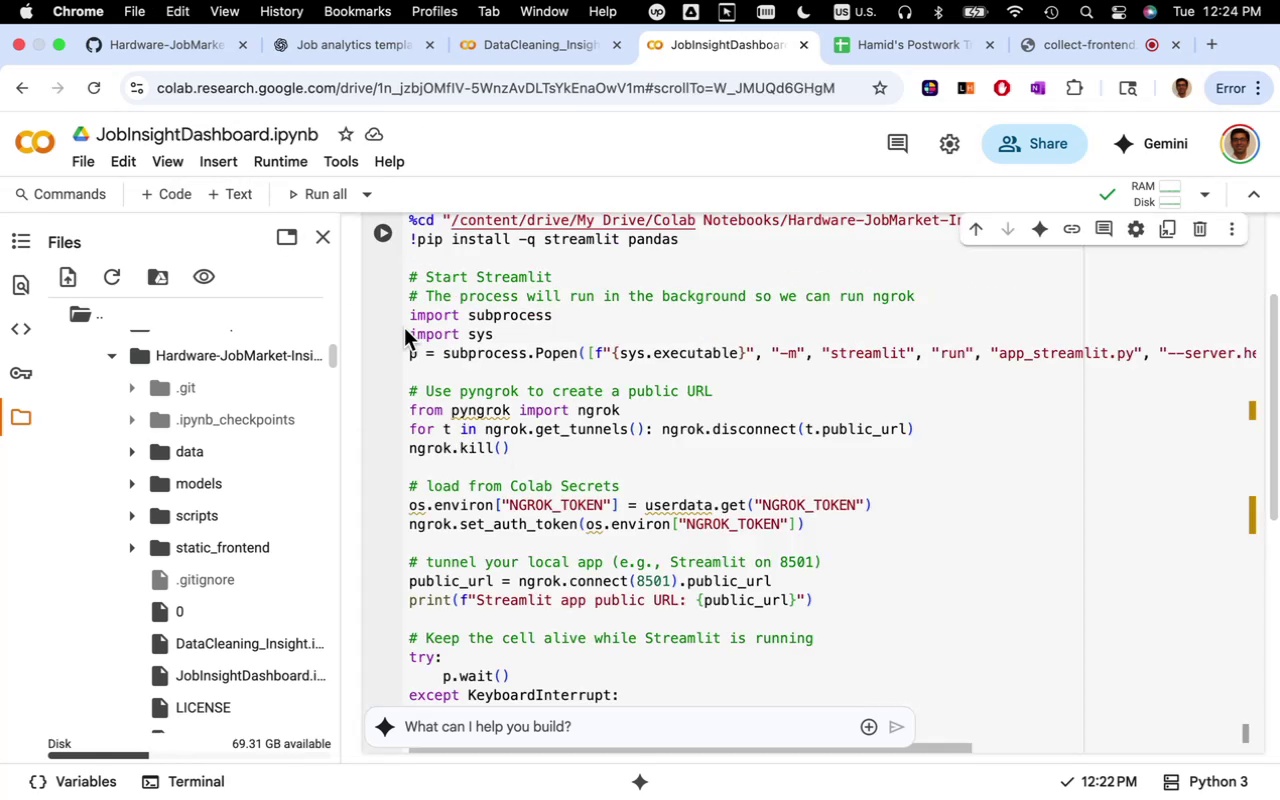 
left_click([383, 229])
 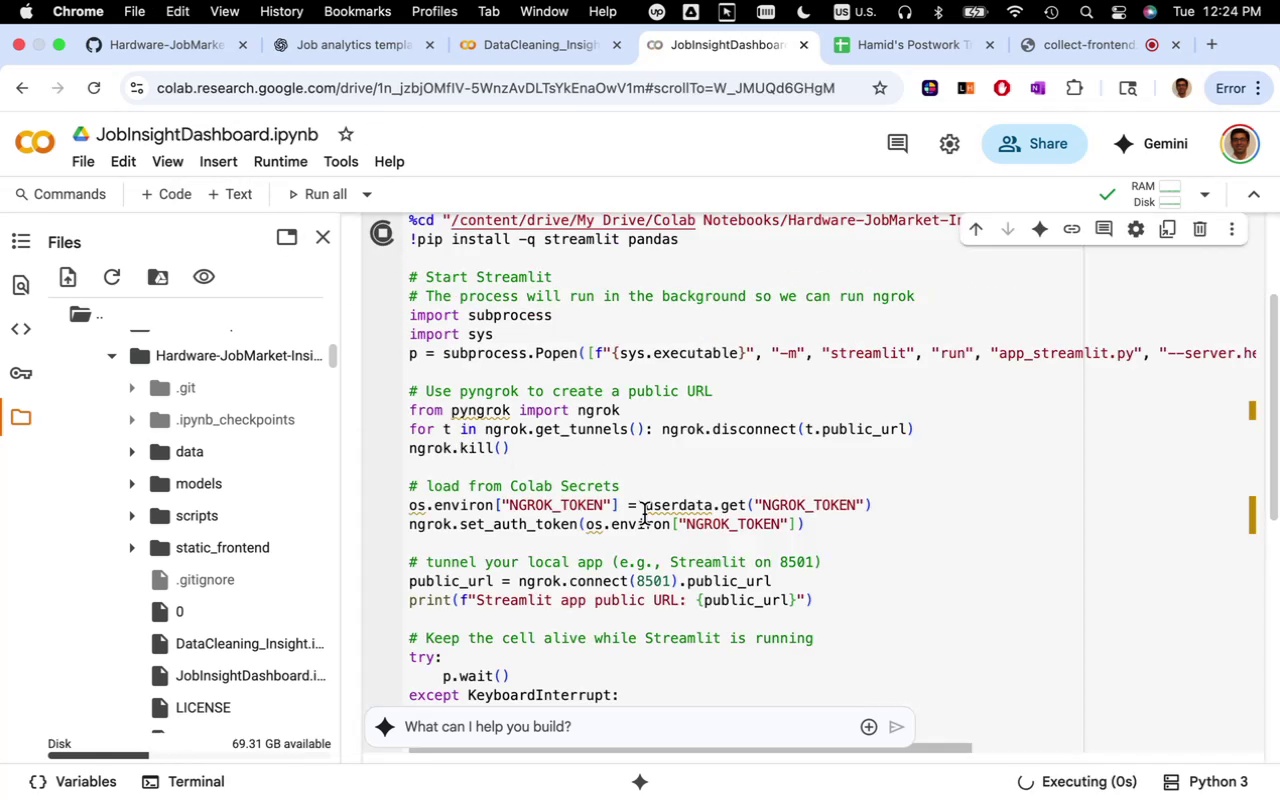 
scroll: coordinate [671, 573], scroll_direction: down, amount: 17.0
 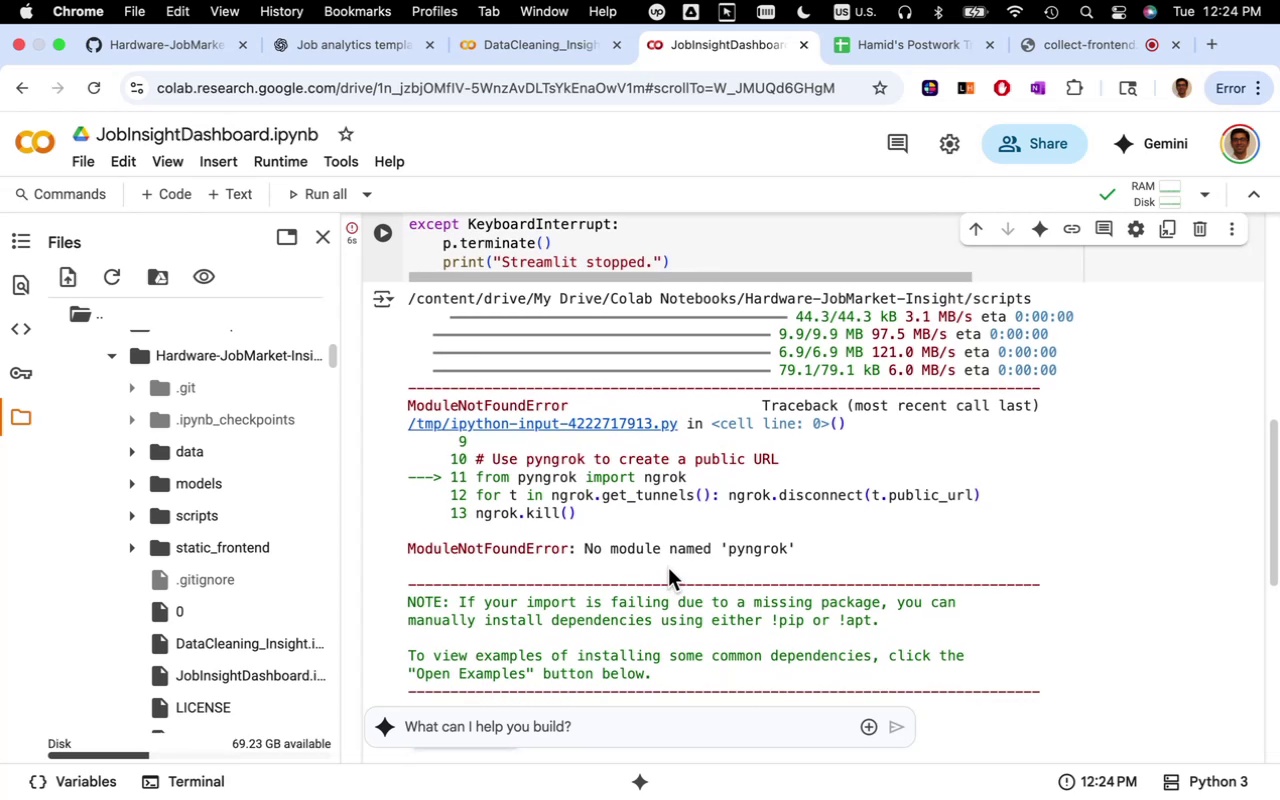 
wait(10.55)
 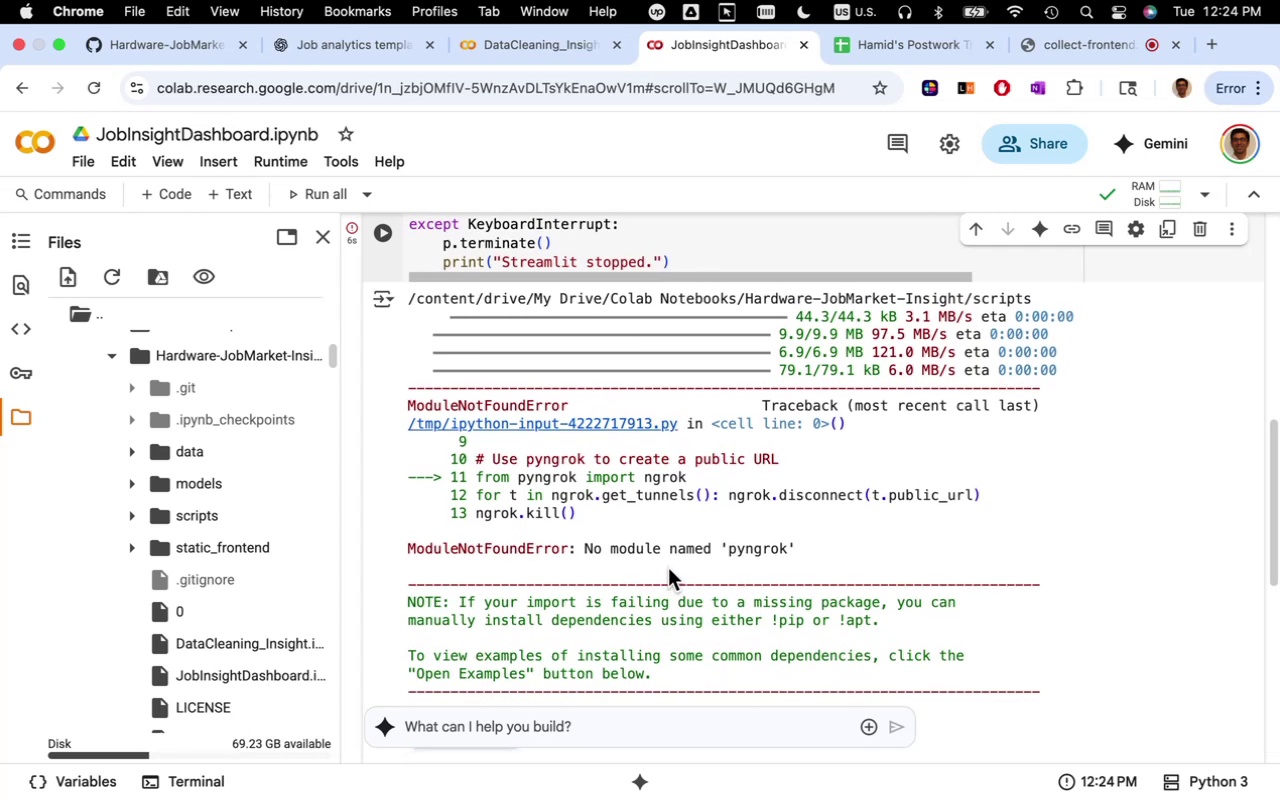 
left_click_drag(start_coordinate=[805, 555], to_coordinate=[400, 472])
 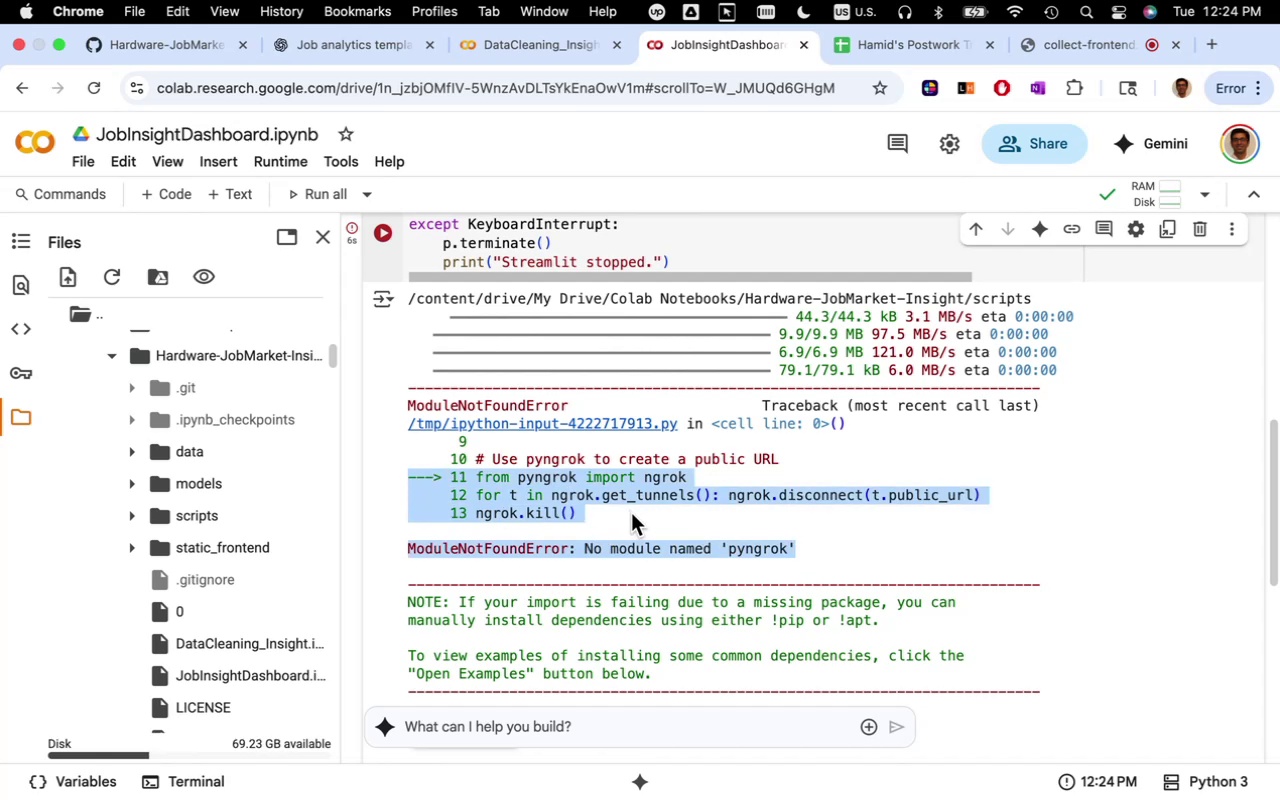 
key(Meta+CommandLeft)
 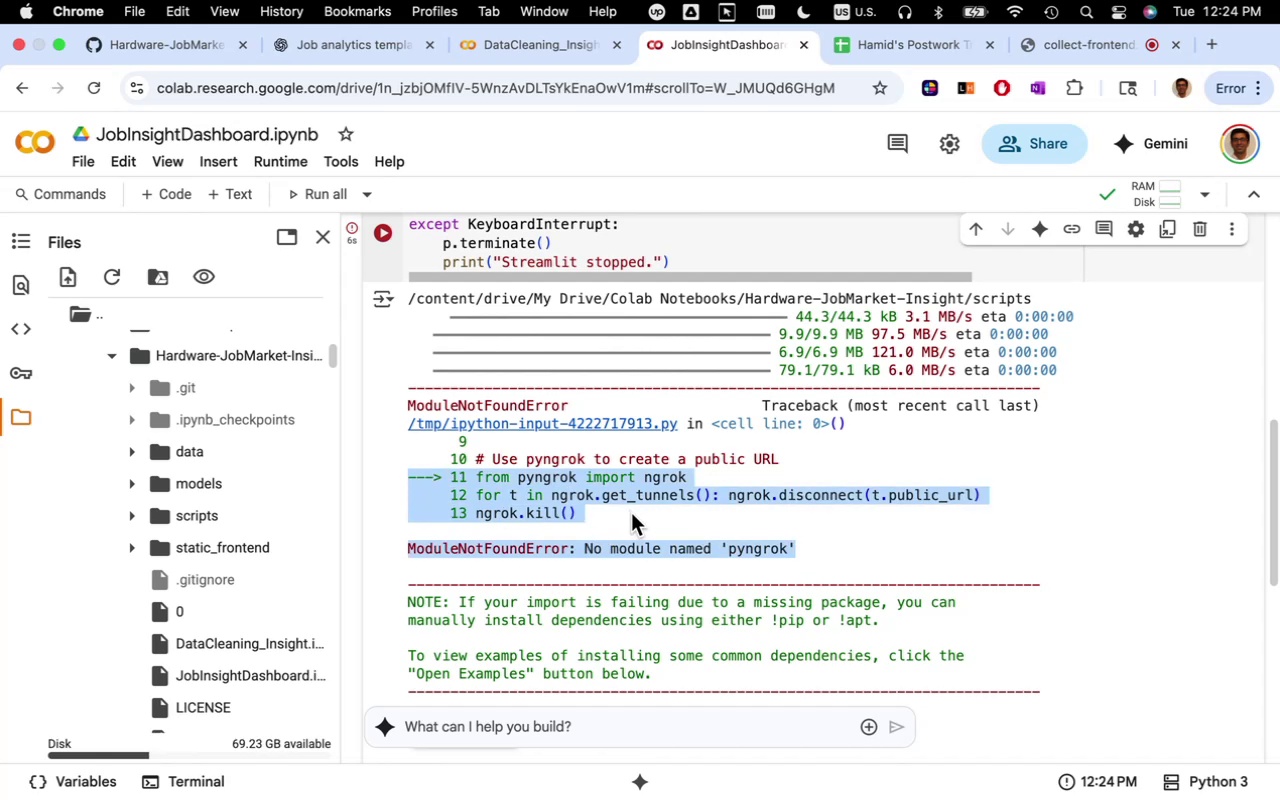 
key(Meta+C)
 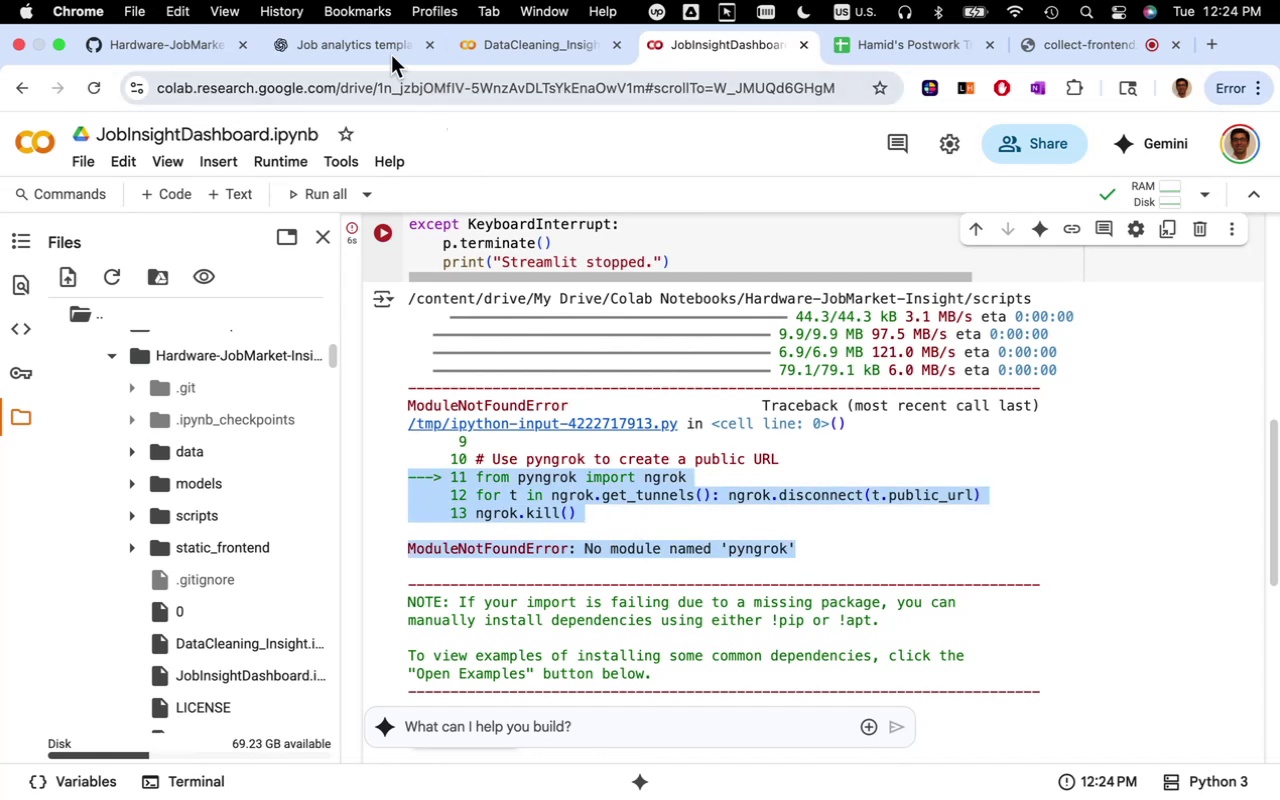 
left_click([384, 50])
 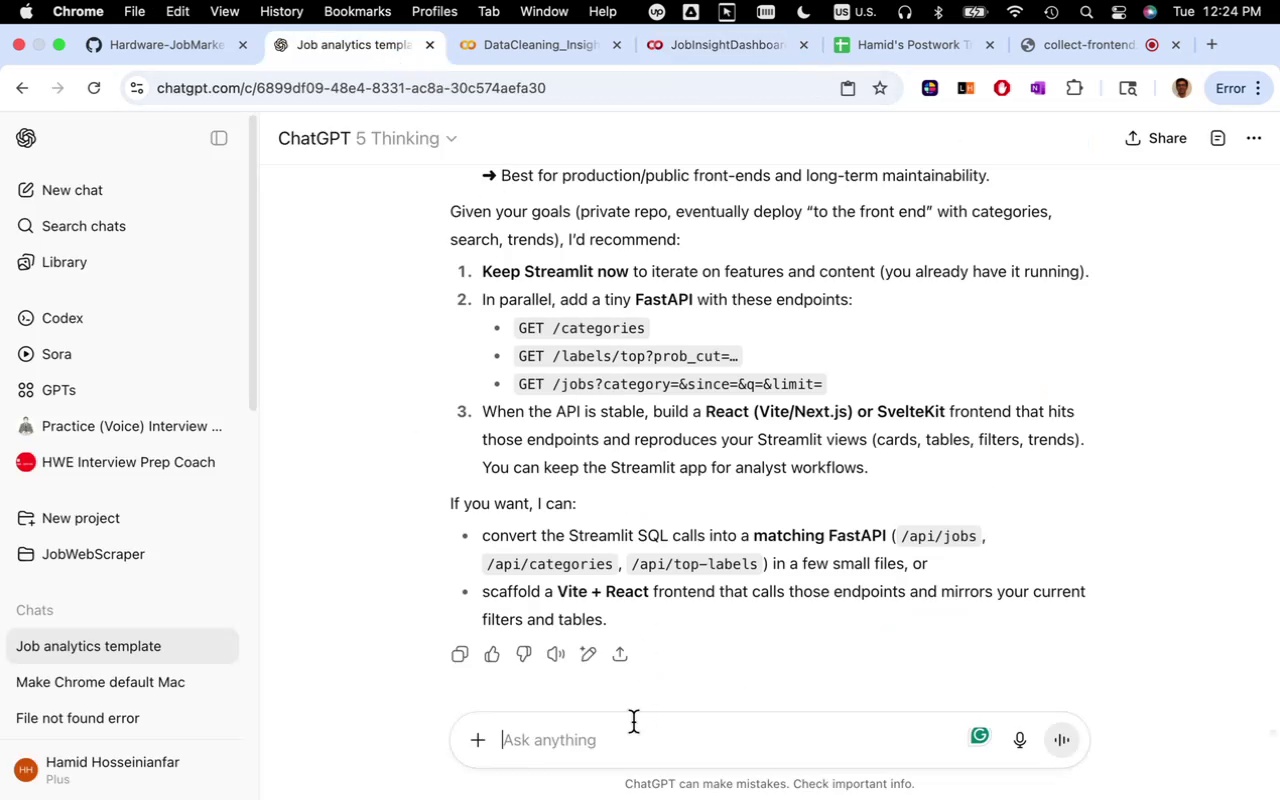 
left_click([630, 736])
 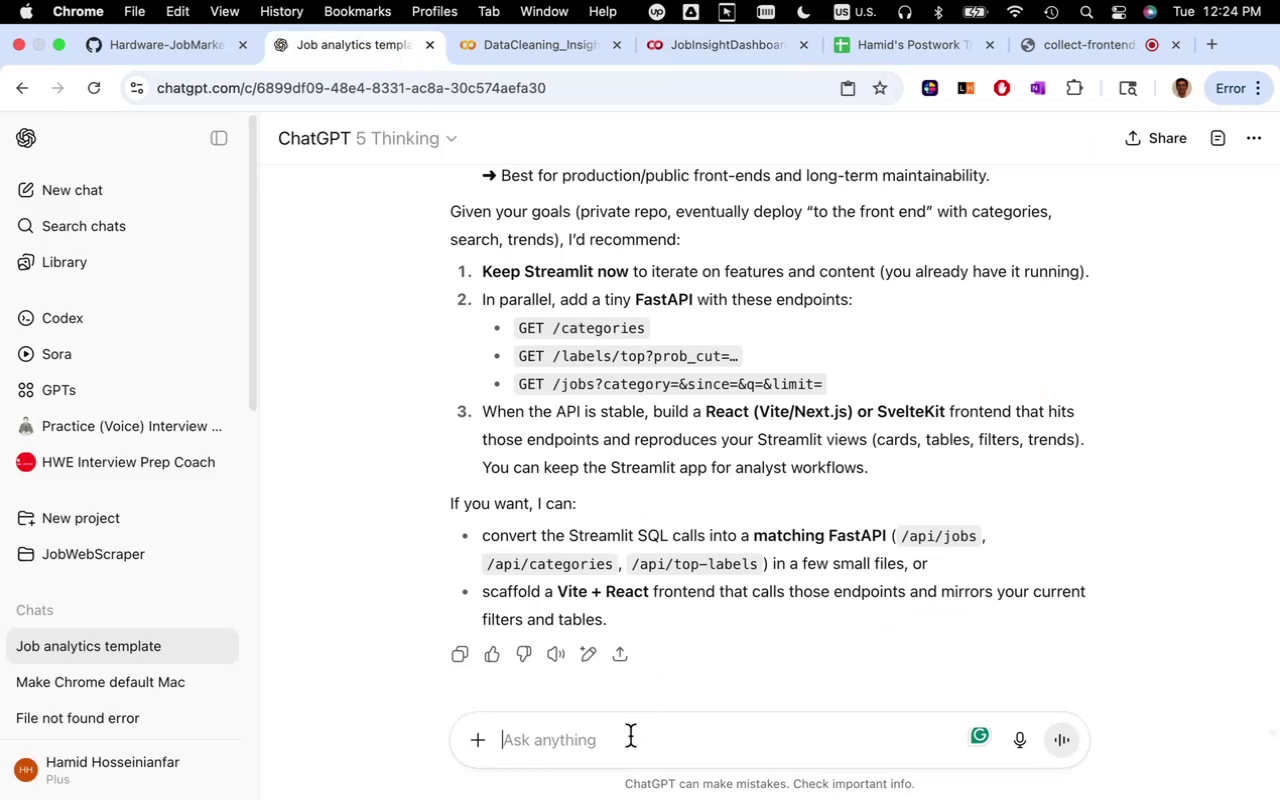 
key(Meta+V)
 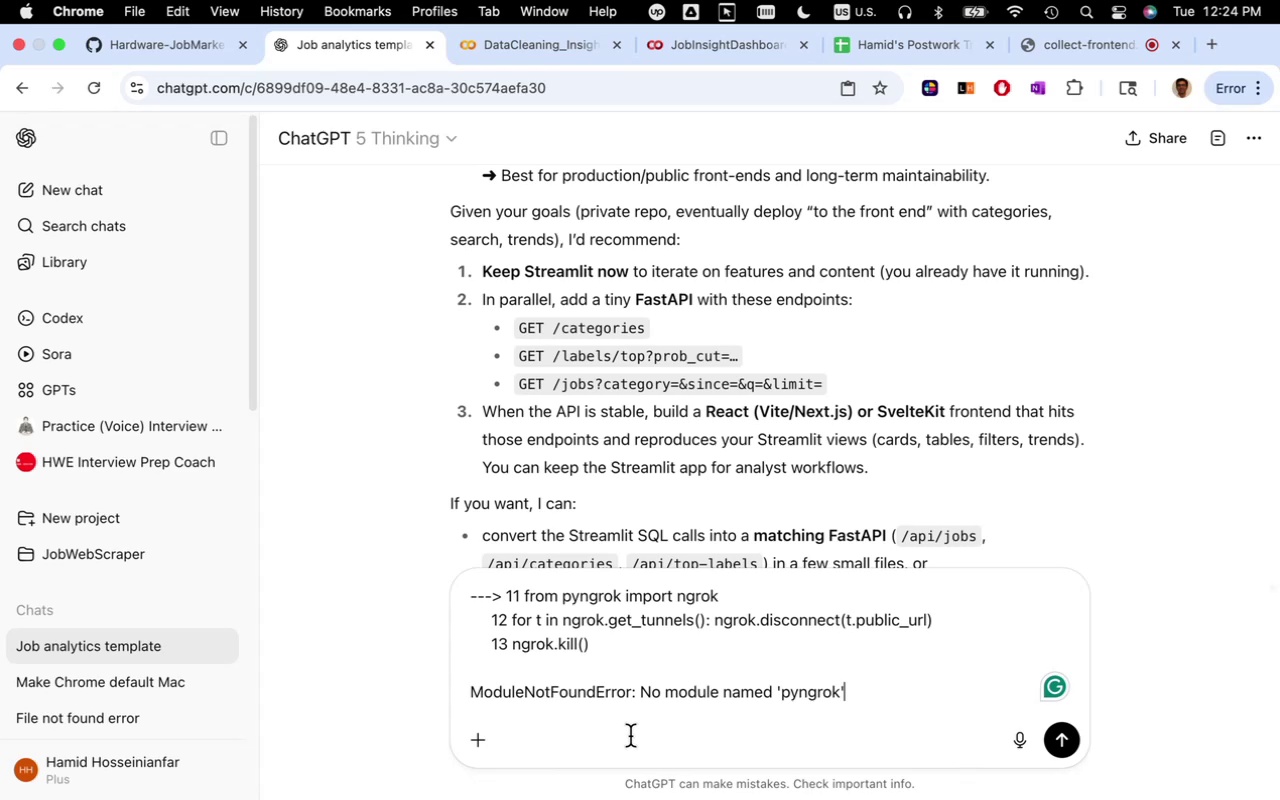 
key(Enter)
 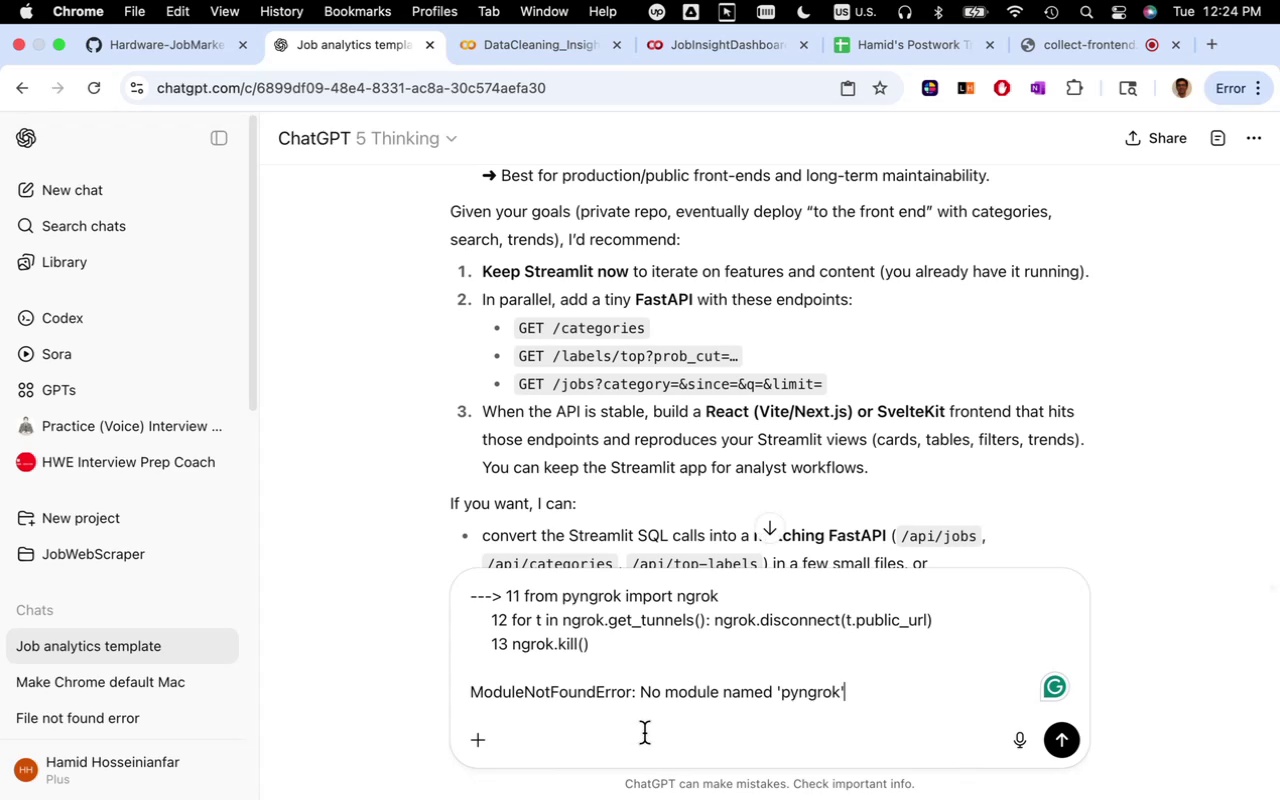 
wait(10.79)
 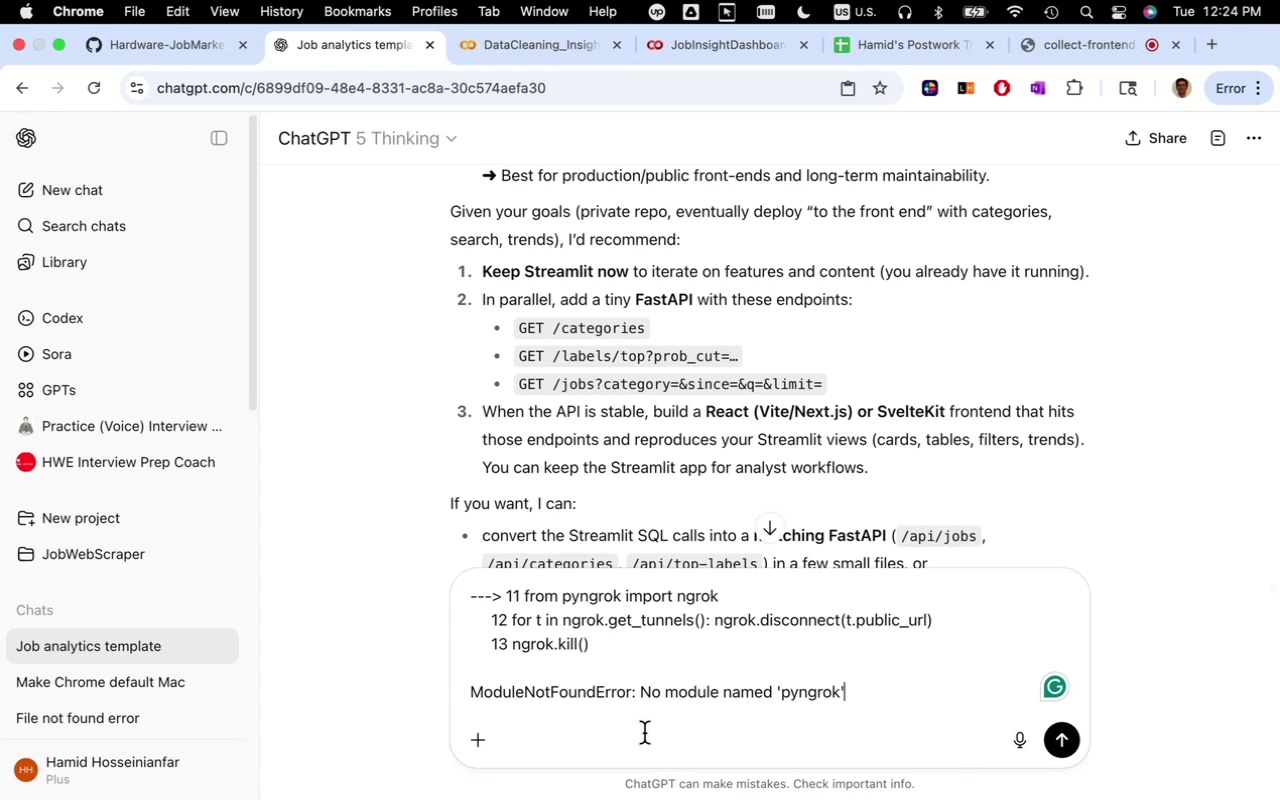 
left_click([1088, 51])
 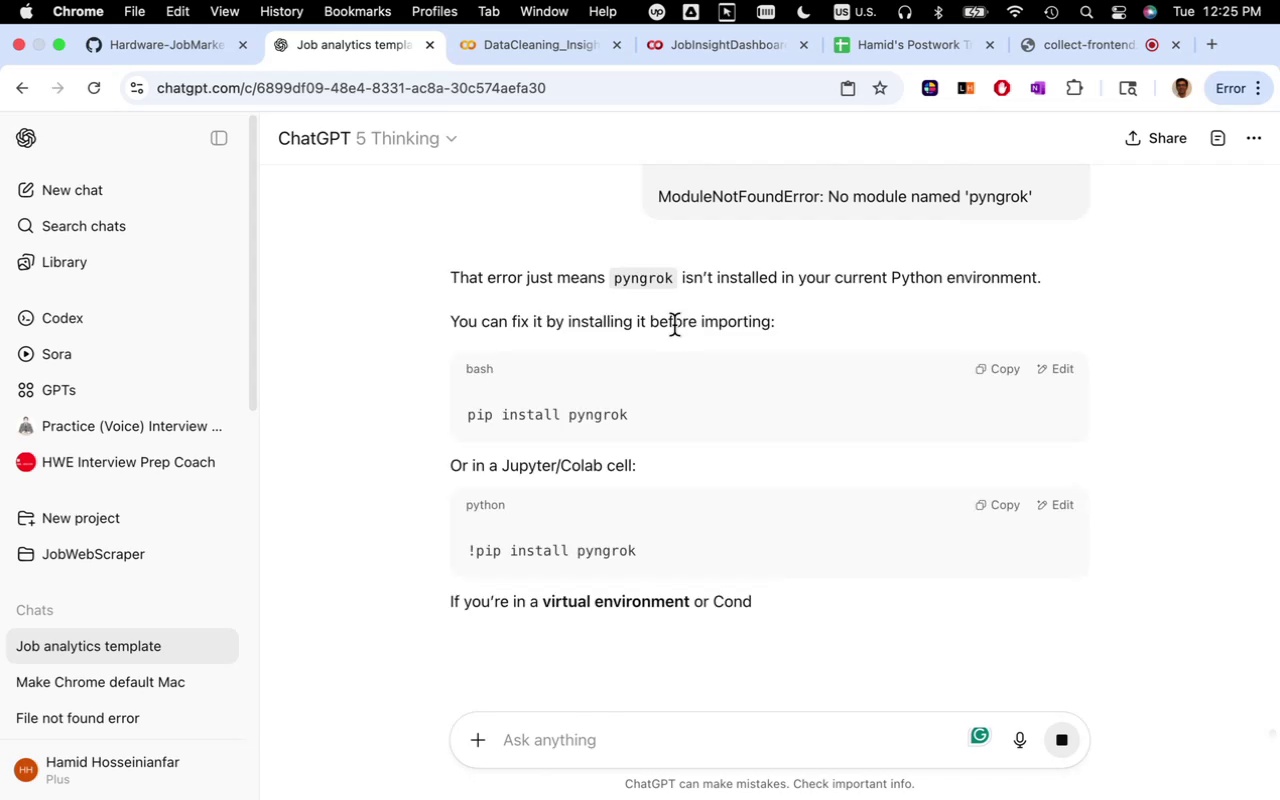 
wait(47.36)
 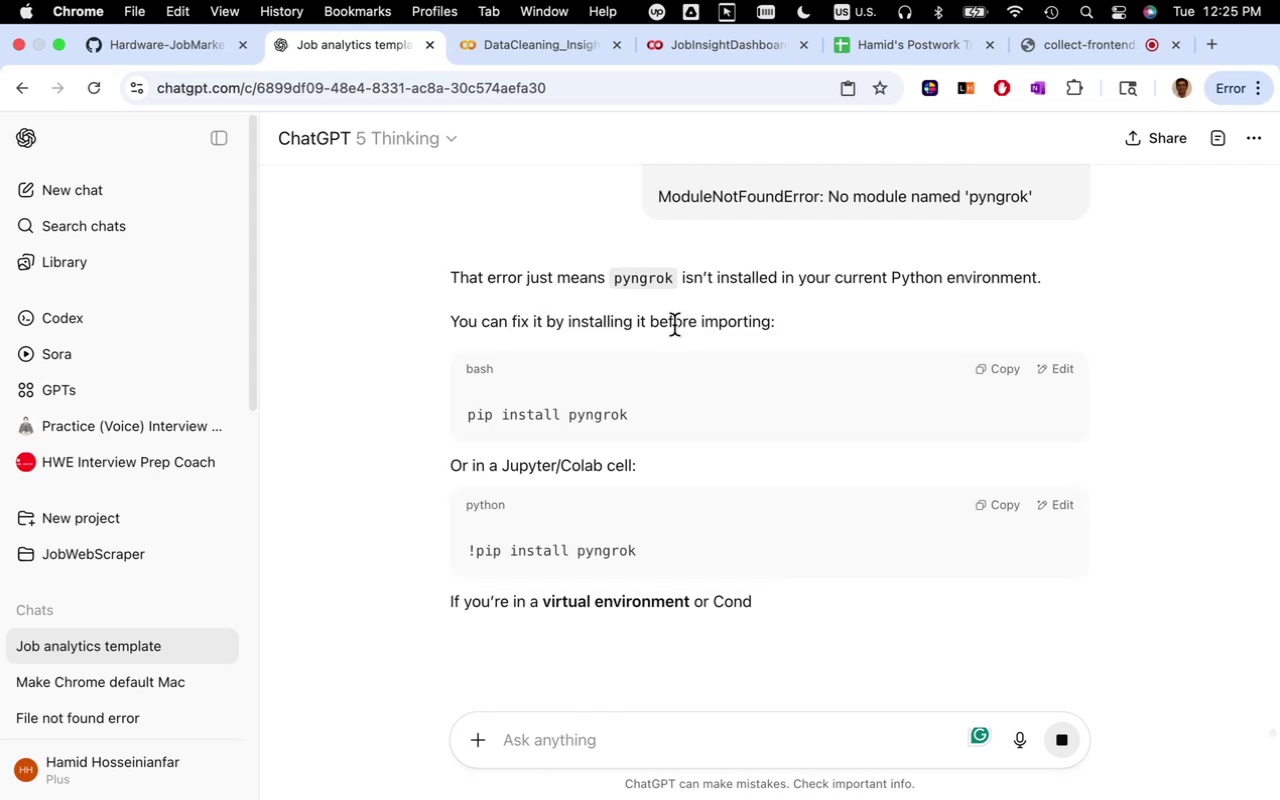 
left_click_drag(start_coordinate=[653, 556], to_coordinate=[467, 559])
 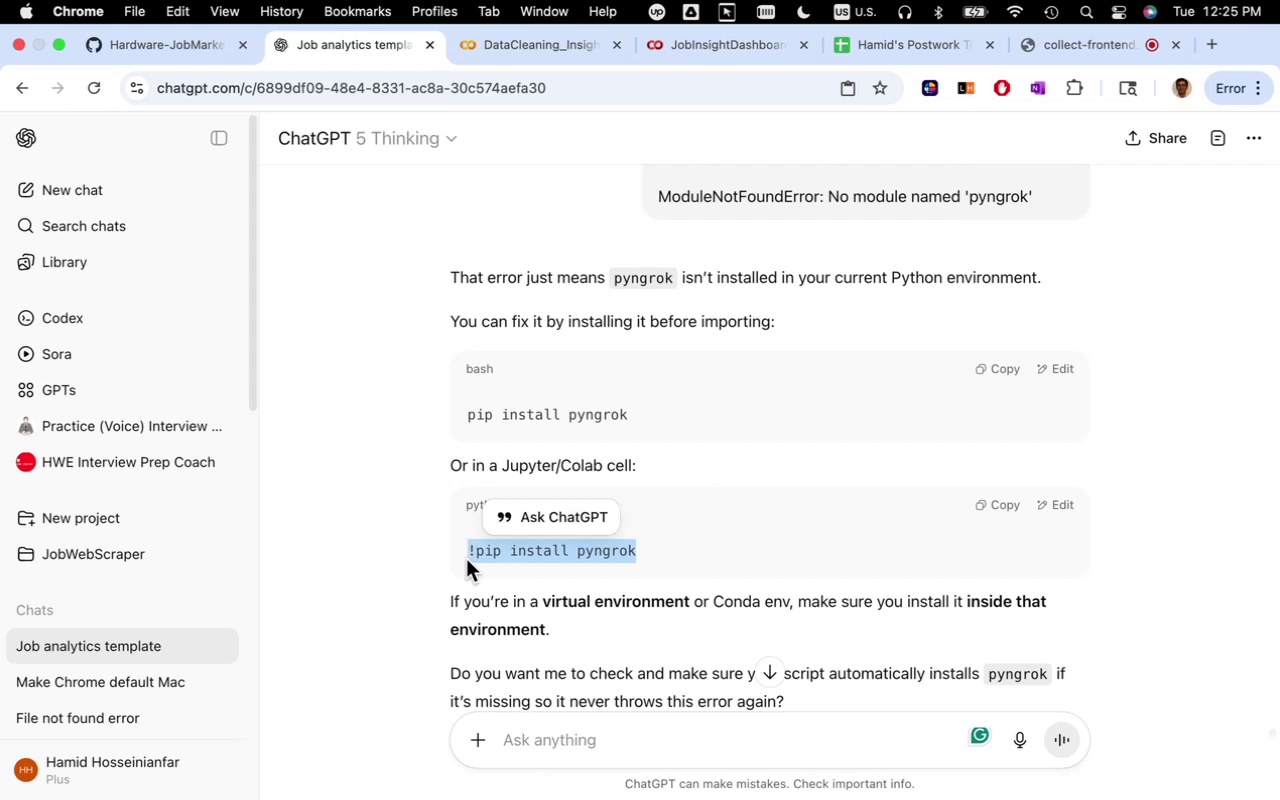 
key(Meta+C)
 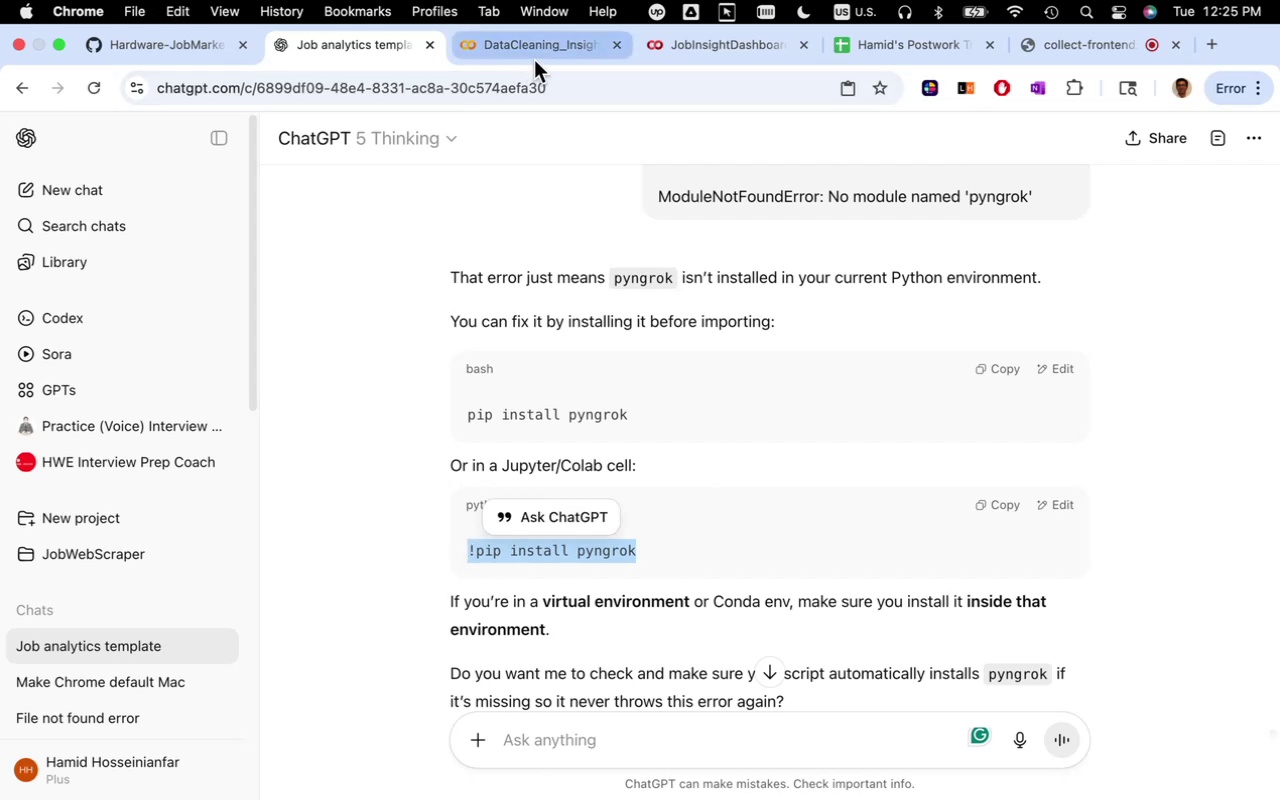 
left_click([534, 60])
 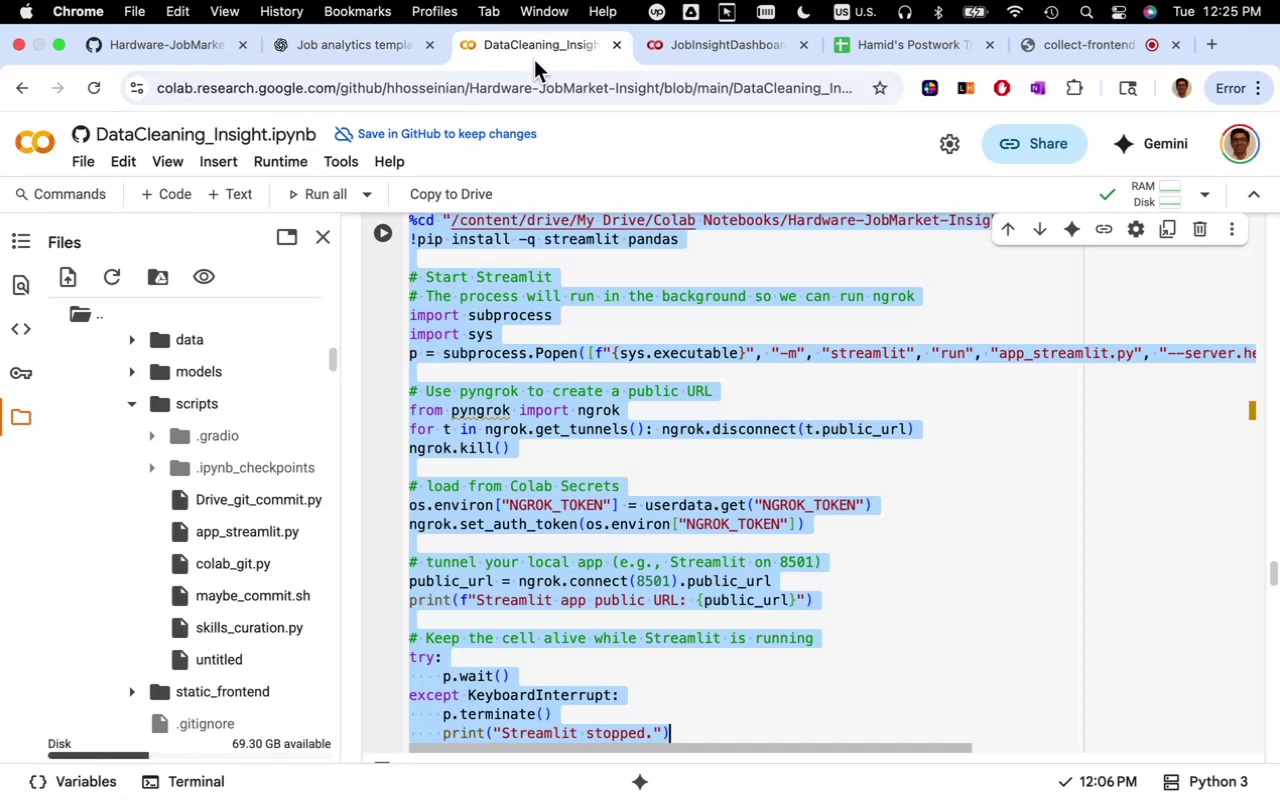 
left_click([518, 332])
 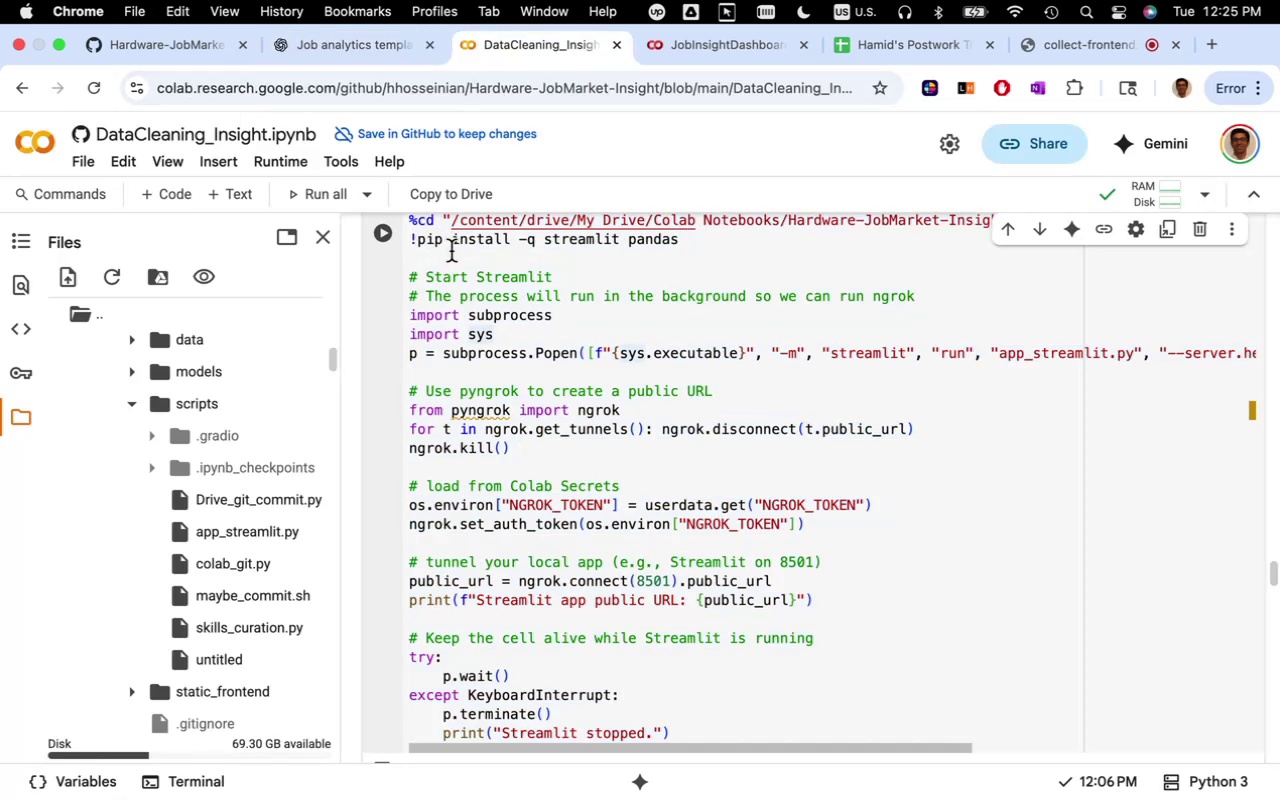 
left_click([451, 252])
 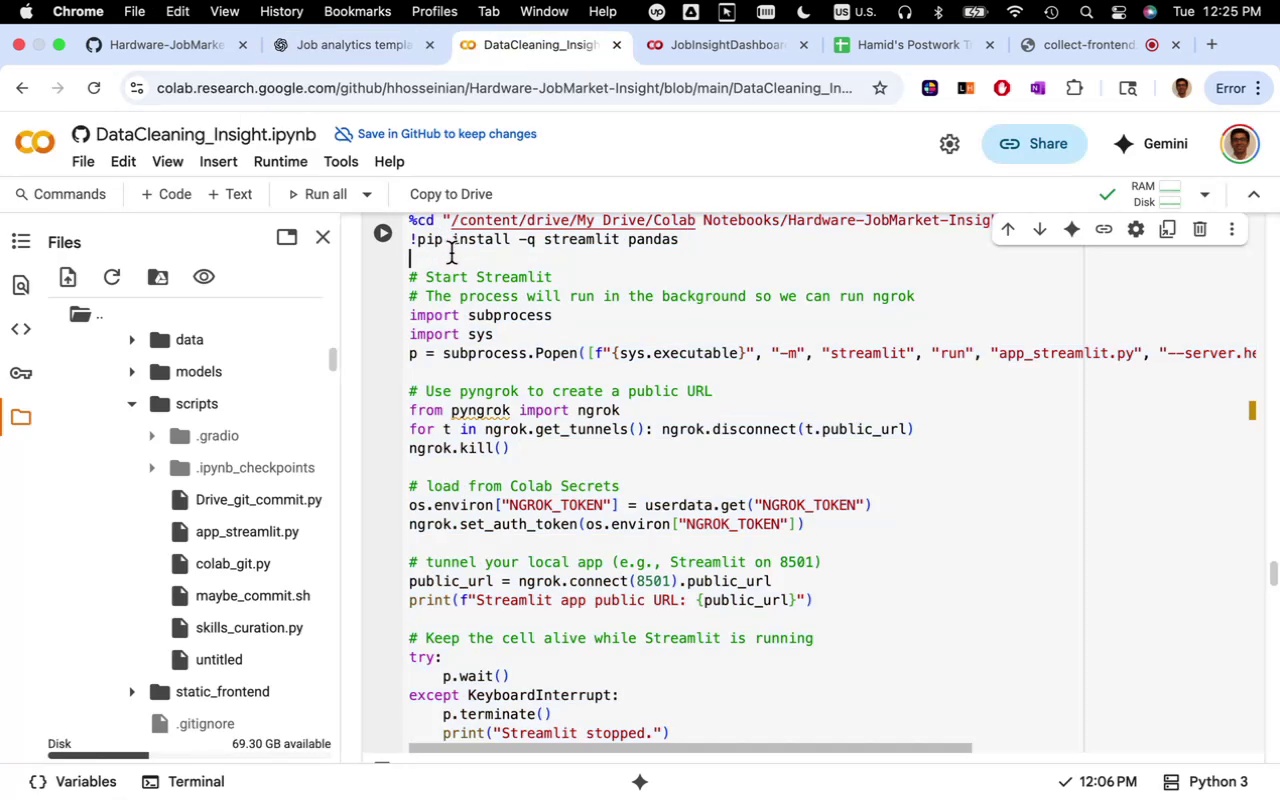 
hold_key(key=CommandLeft, duration=0.94)
 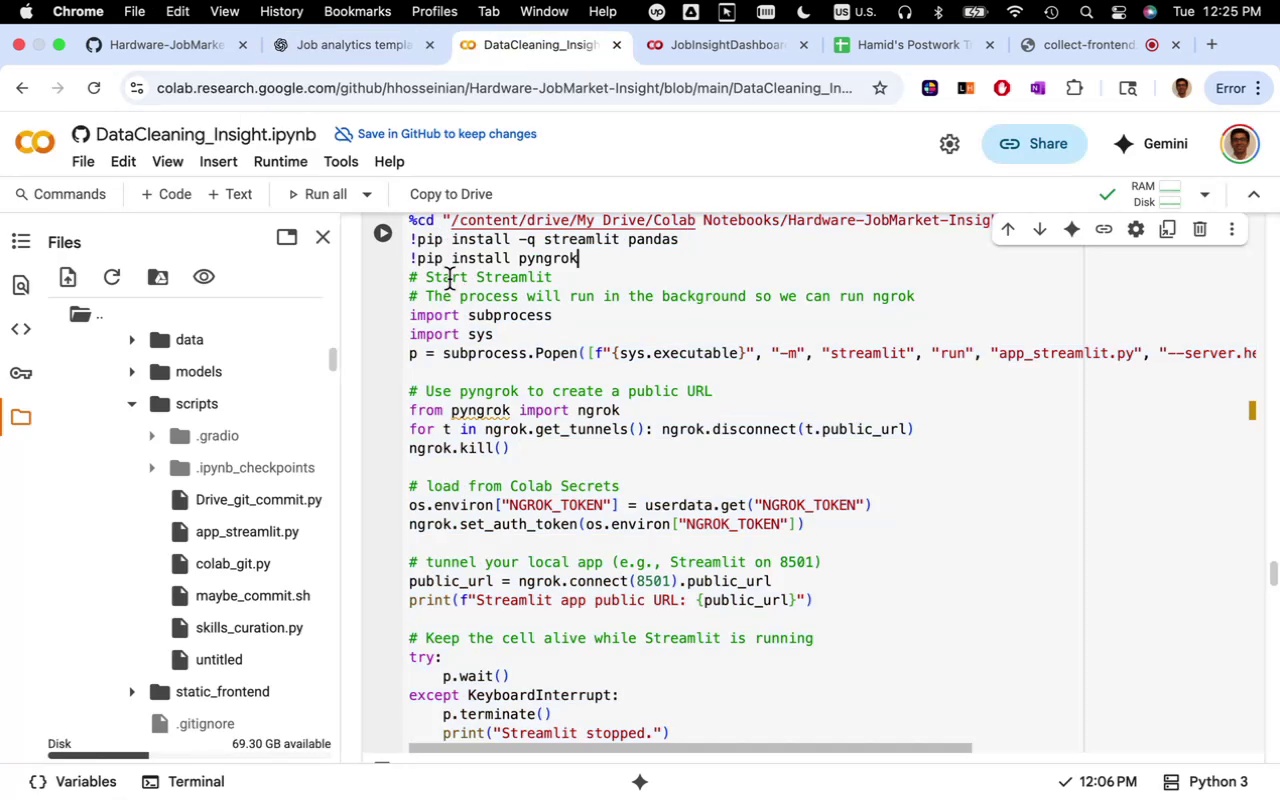 
hold_key(key=V, duration=0.73)
 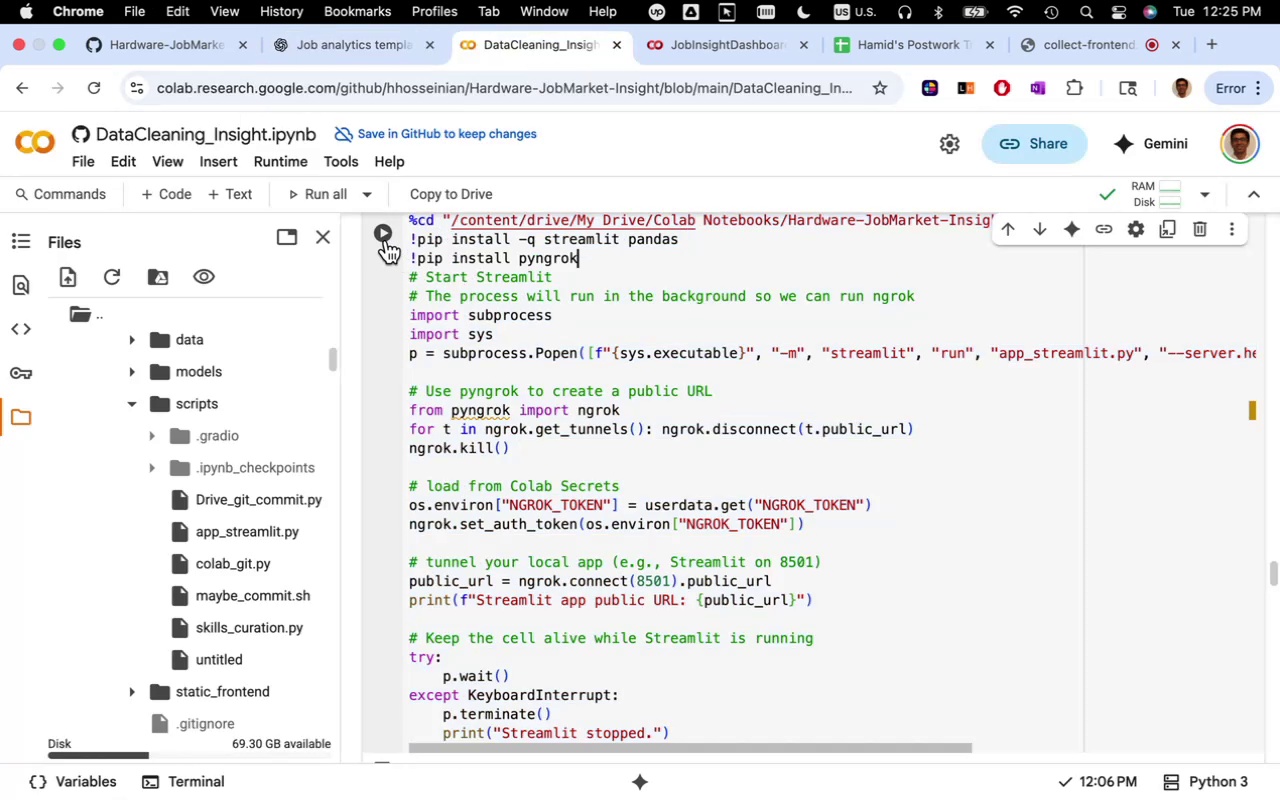 
left_click([384, 234])
 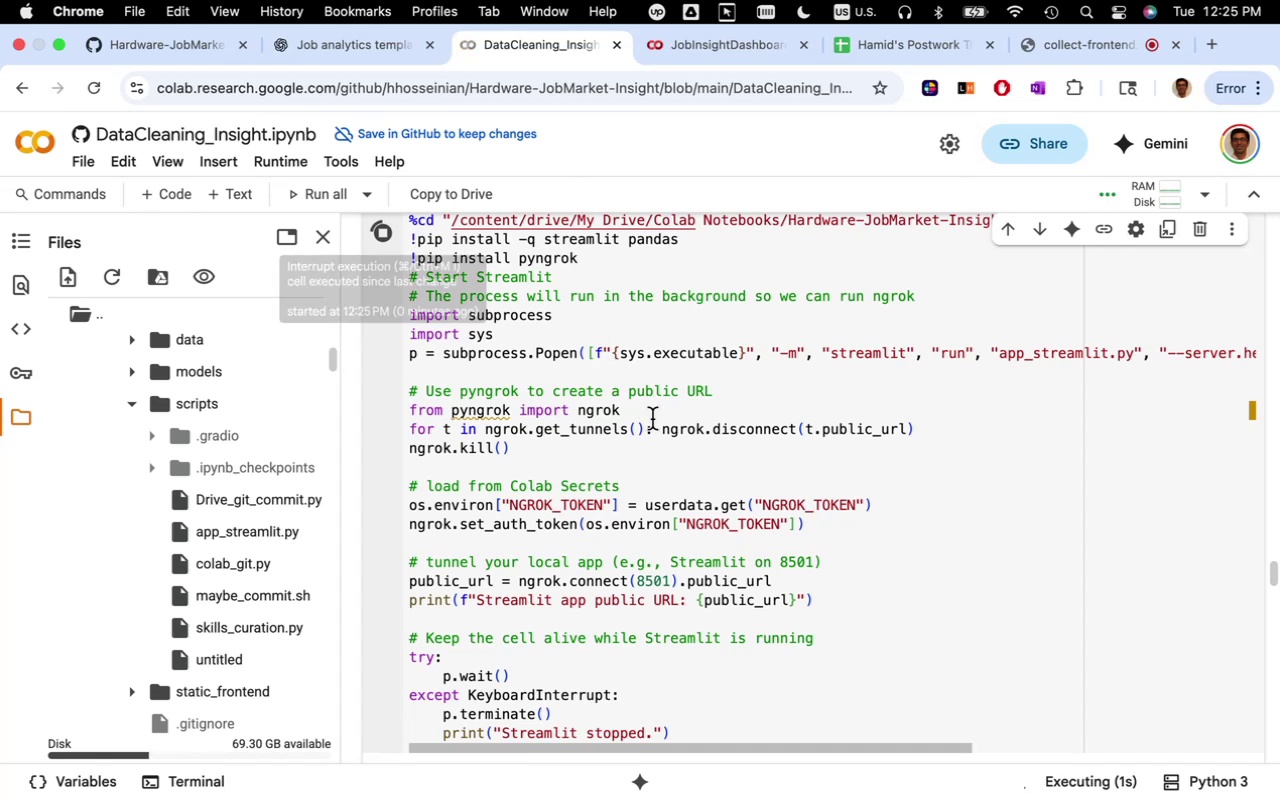 
wait(8.57)
 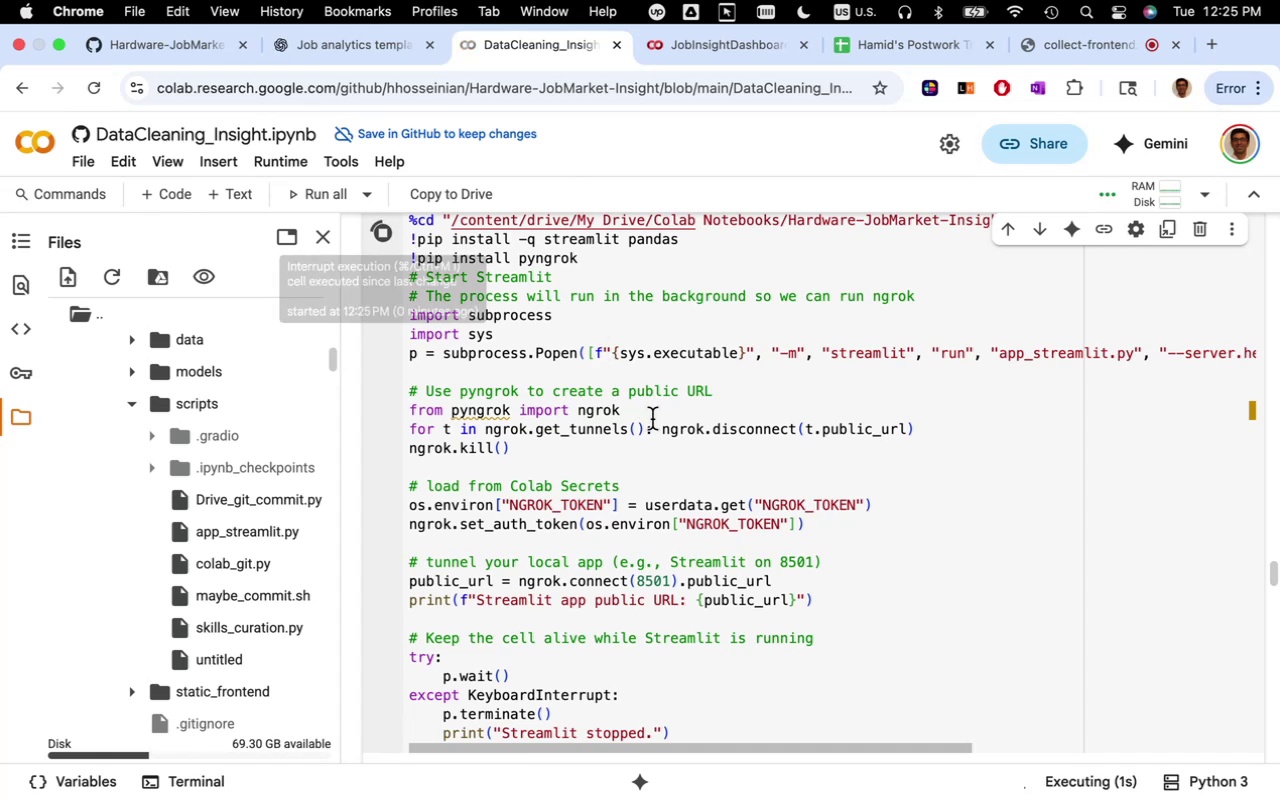 
left_click([386, 234])
 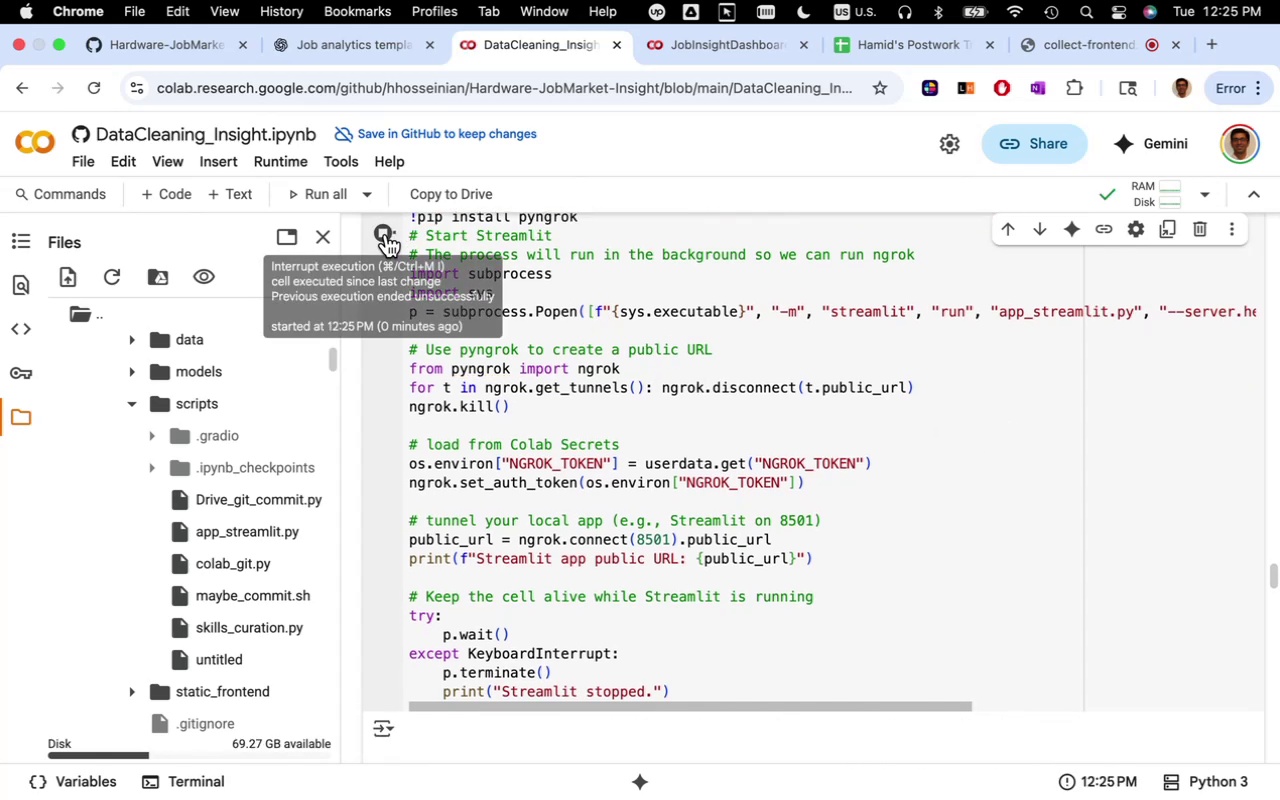 
left_click([386, 234])
 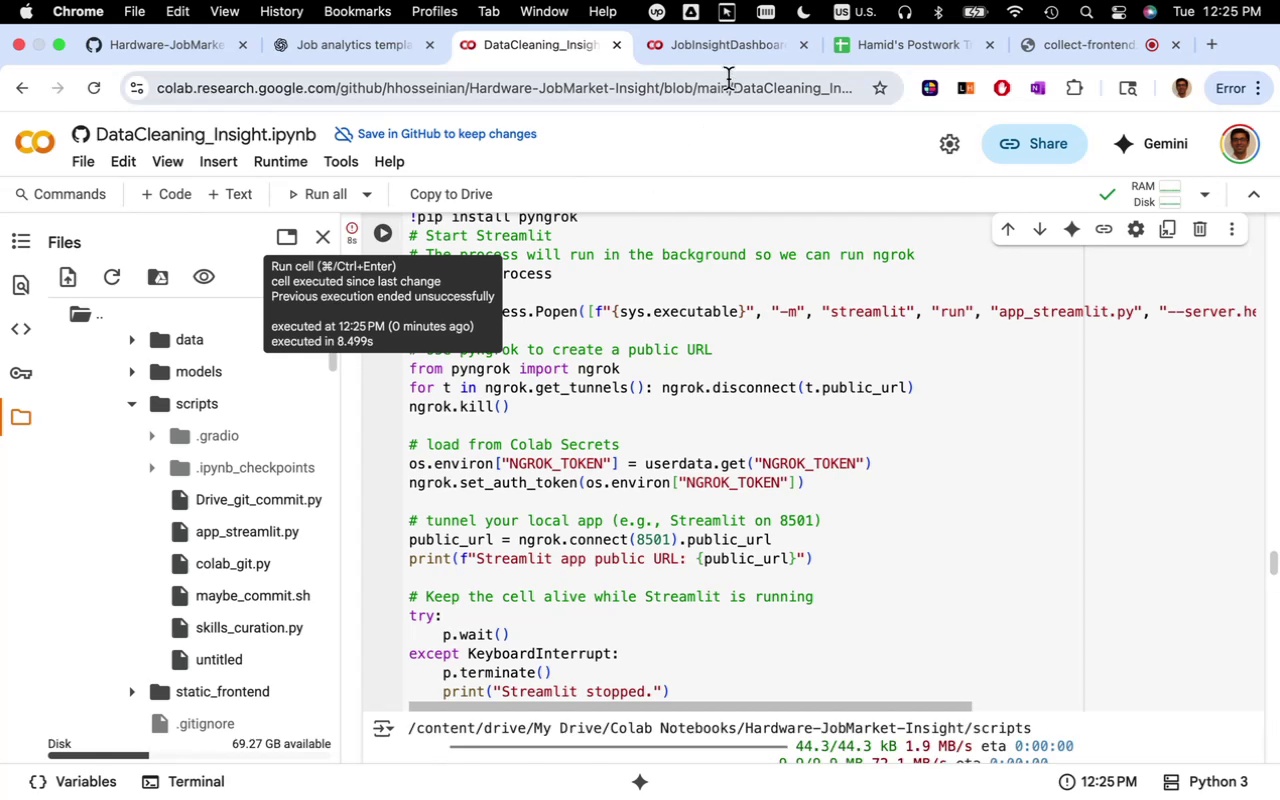 
left_click([737, 53])
 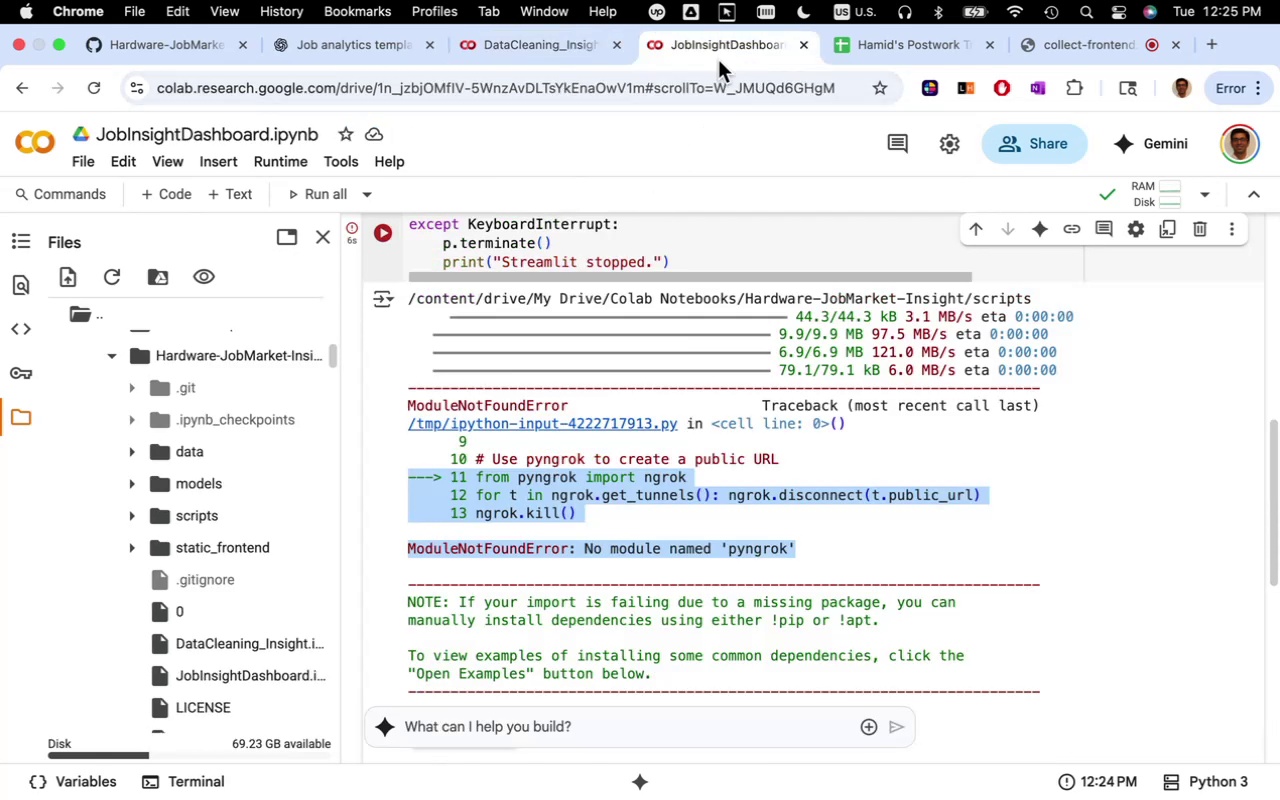 
scroll: coordinate [559, 418], scroll_direction: up, amount: 13.0
 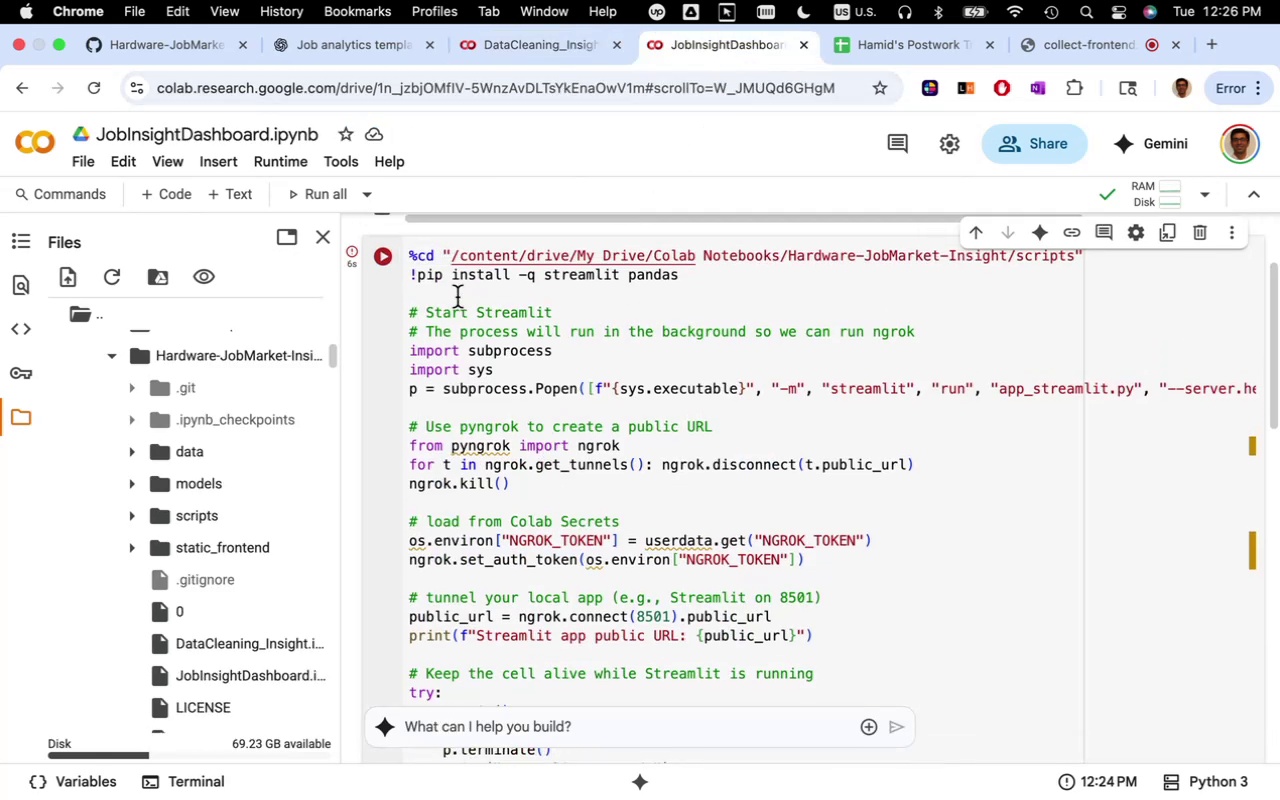 
left_click([455, 295])
 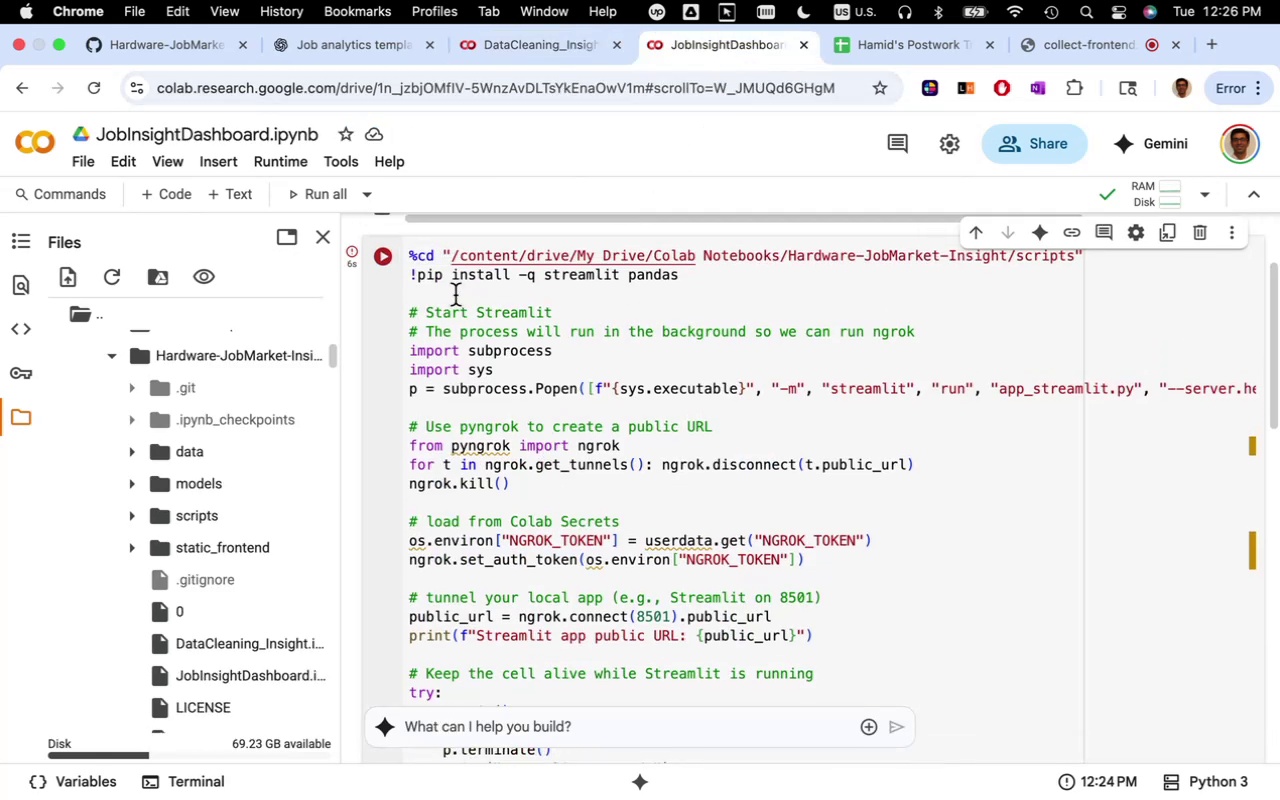 
key(Meta+CommandLeft)
 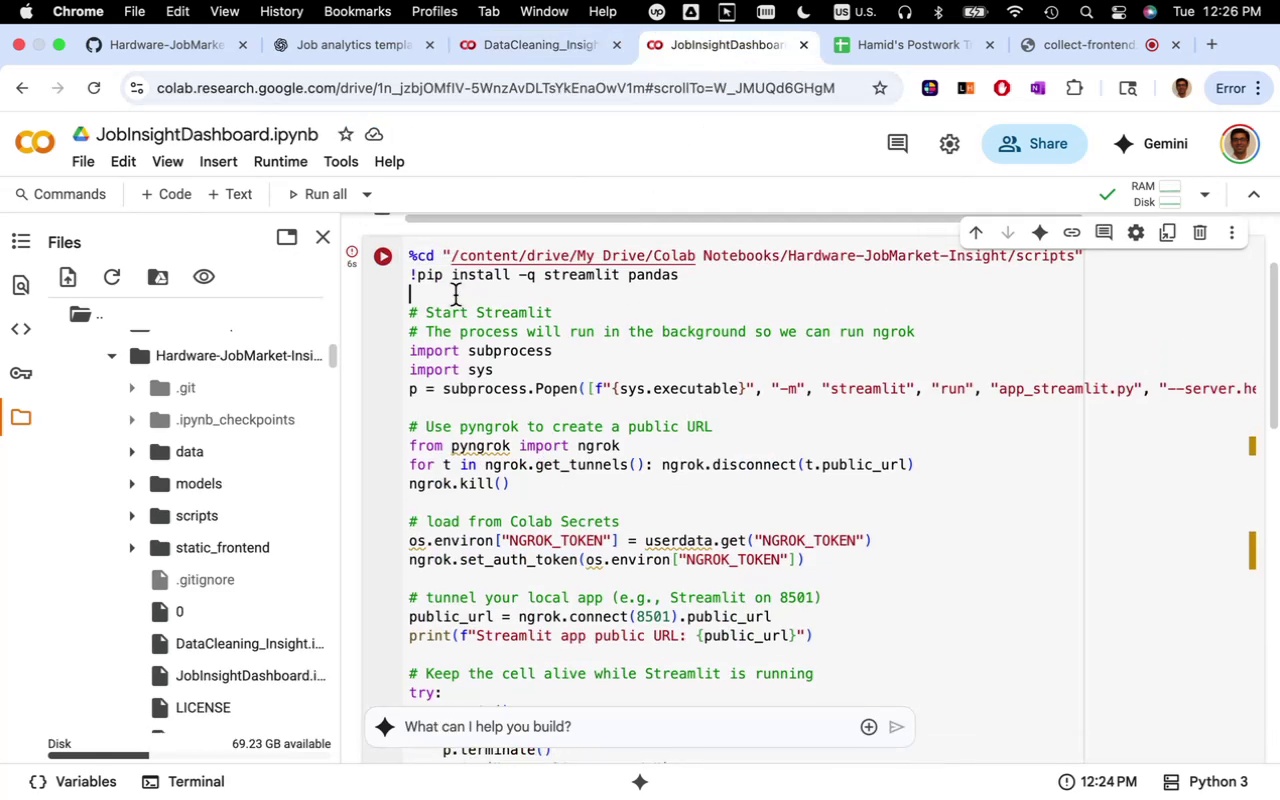 
key(Meta+V)
 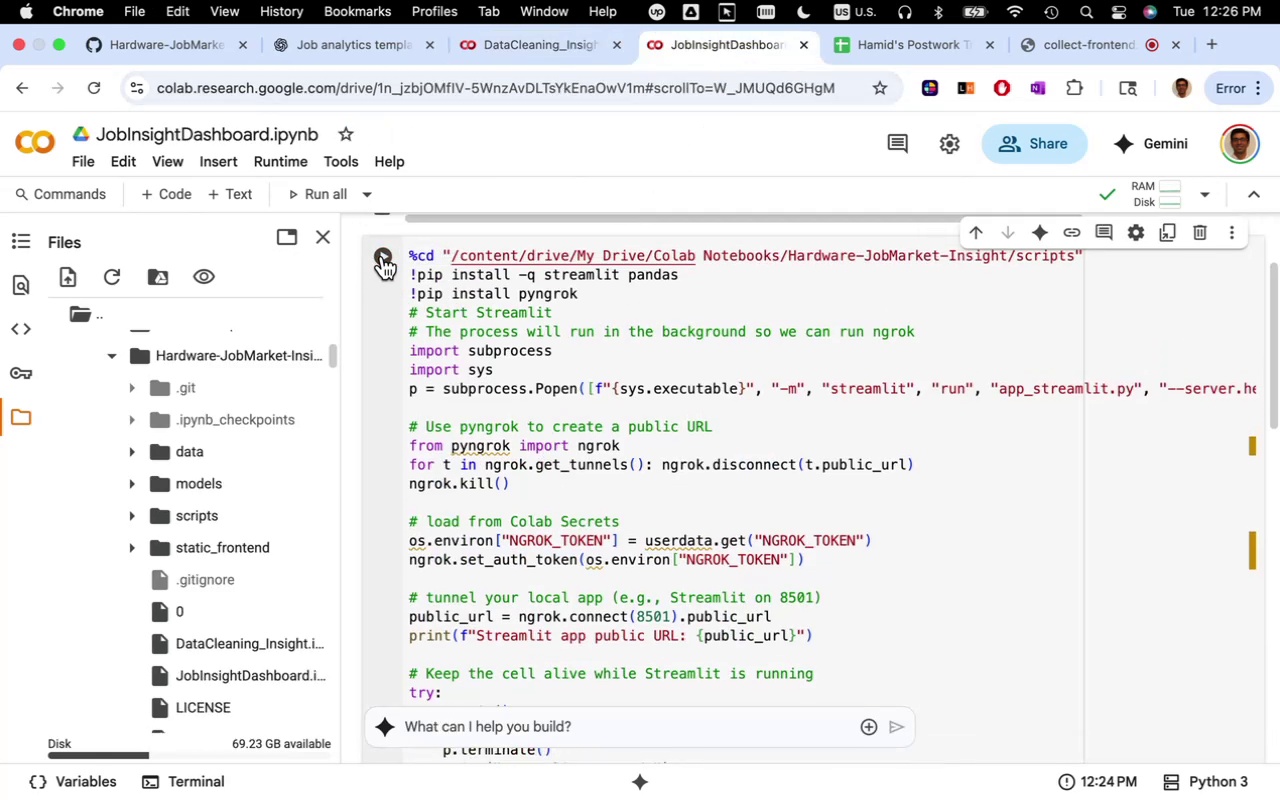 
scroll: coordinate [851, 466], scroll_direction: down, amount: 14.0
 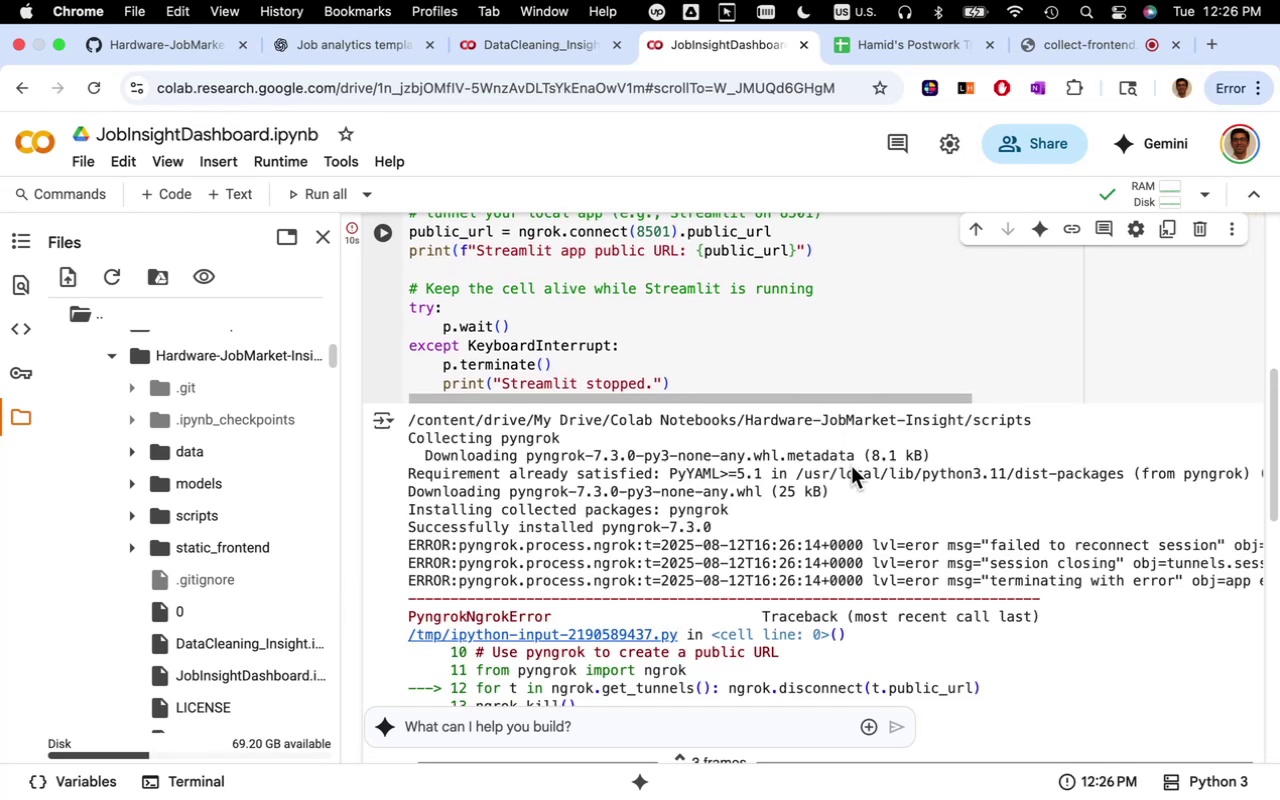 
wait(14.65)
 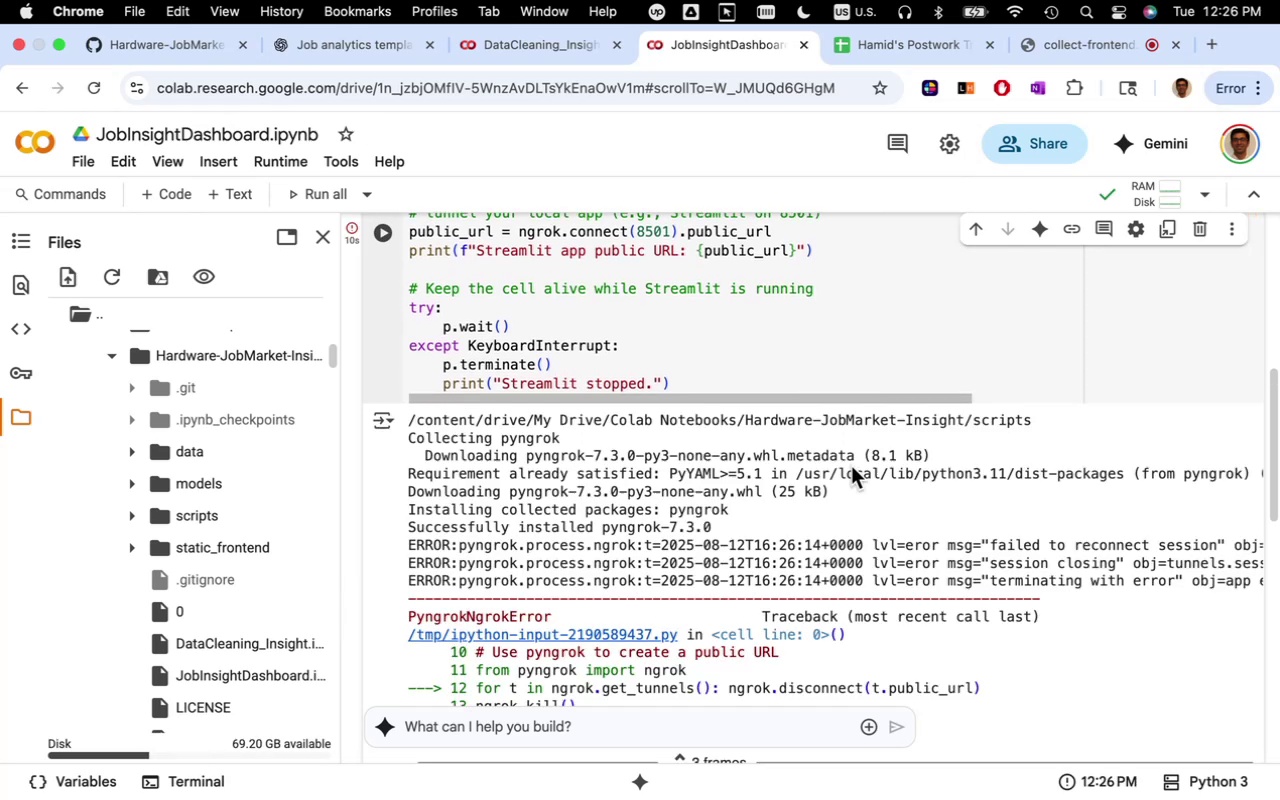 
scroll: coordinate [901, 603], scroll_direction: down, amount: 11.0
 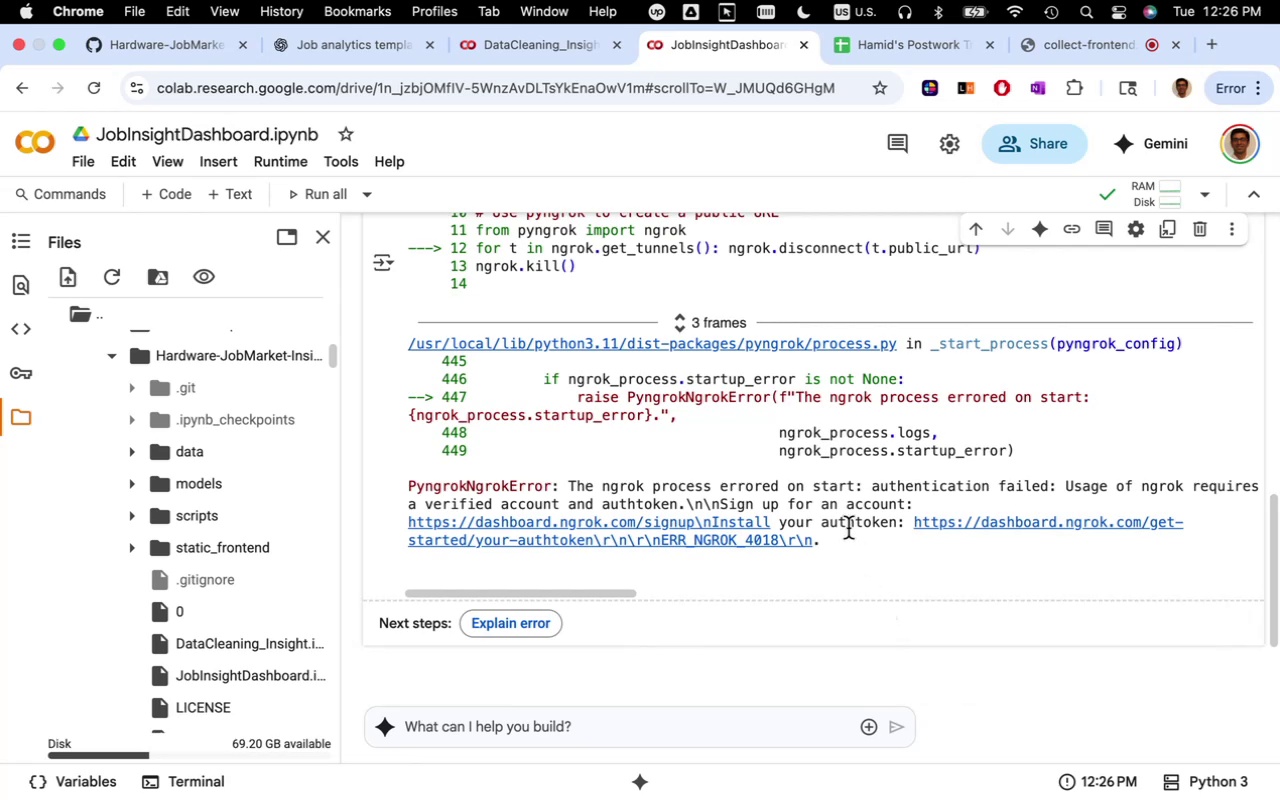 
wait(14.59)
 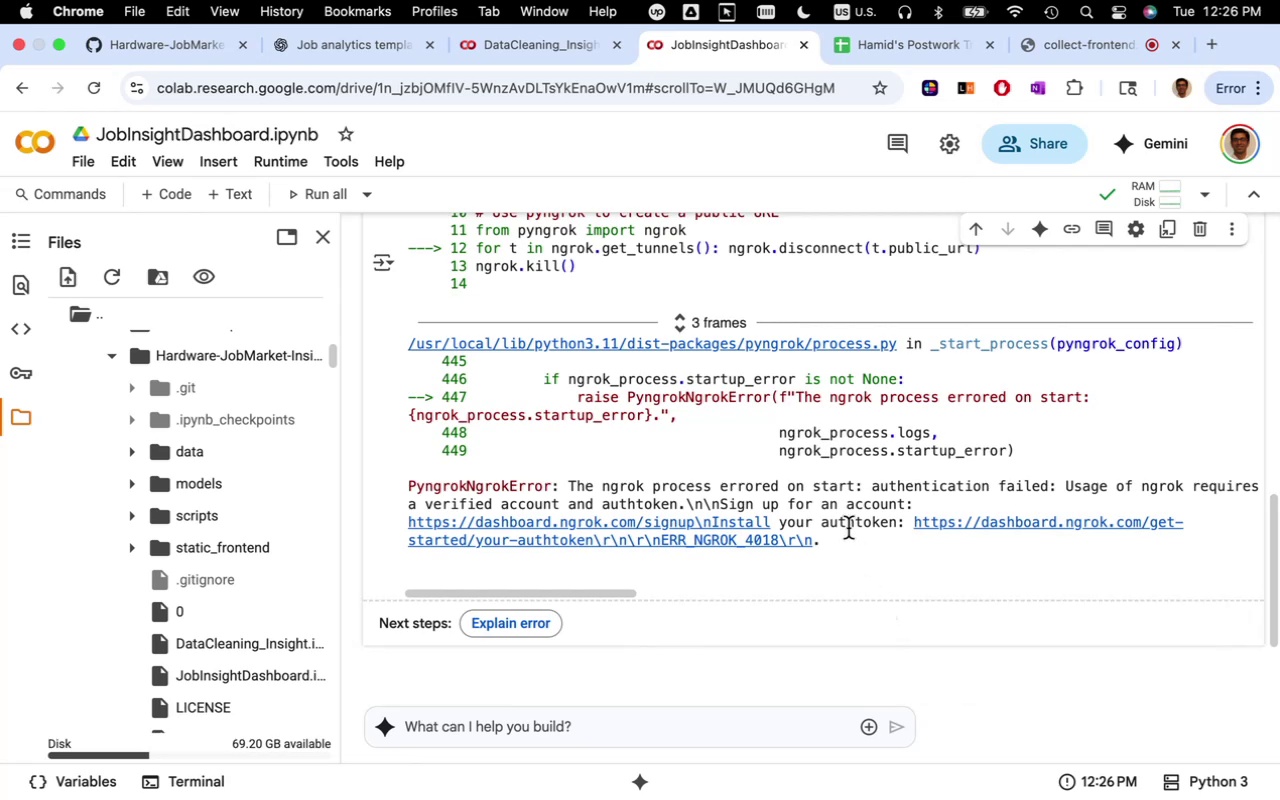 
left_click([29, 371])
 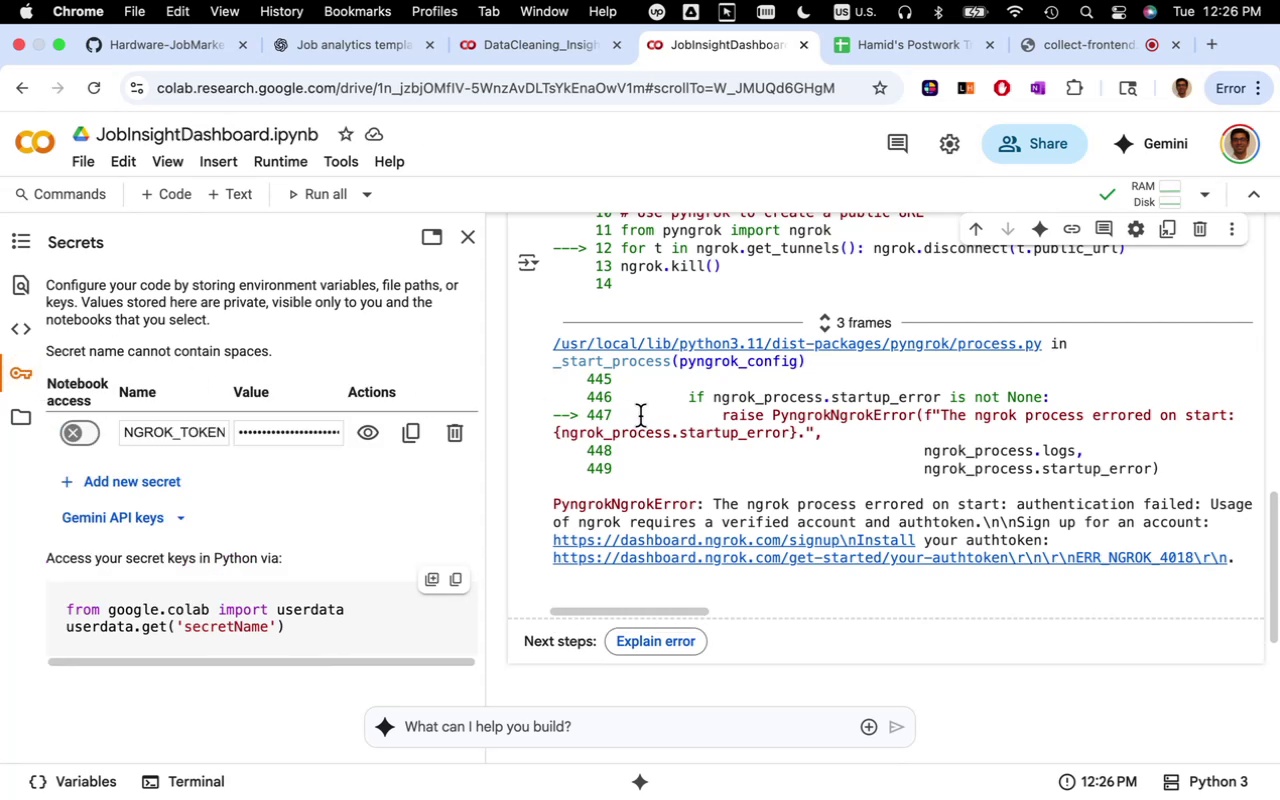 
wait(13.49)
 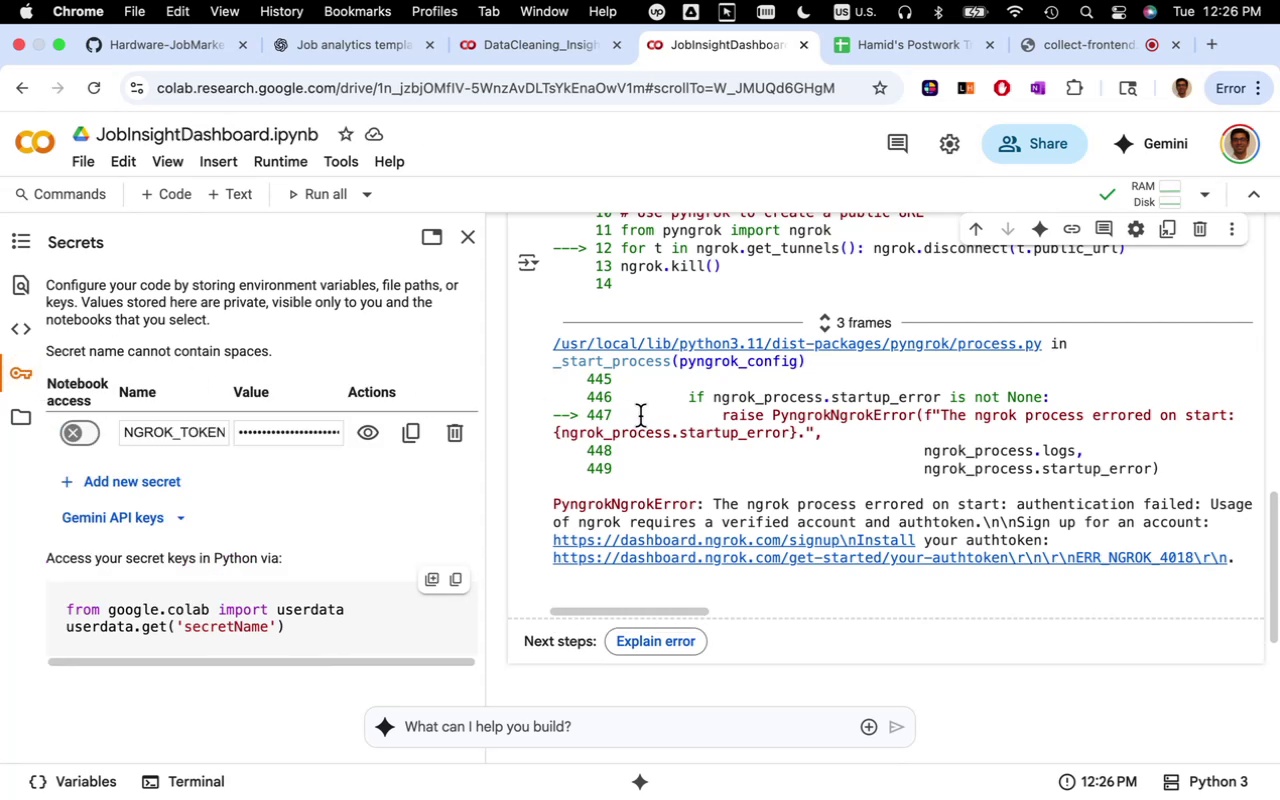 
scroll: coordinate [698, 465], scroll_direction: up, amount: 9.0
 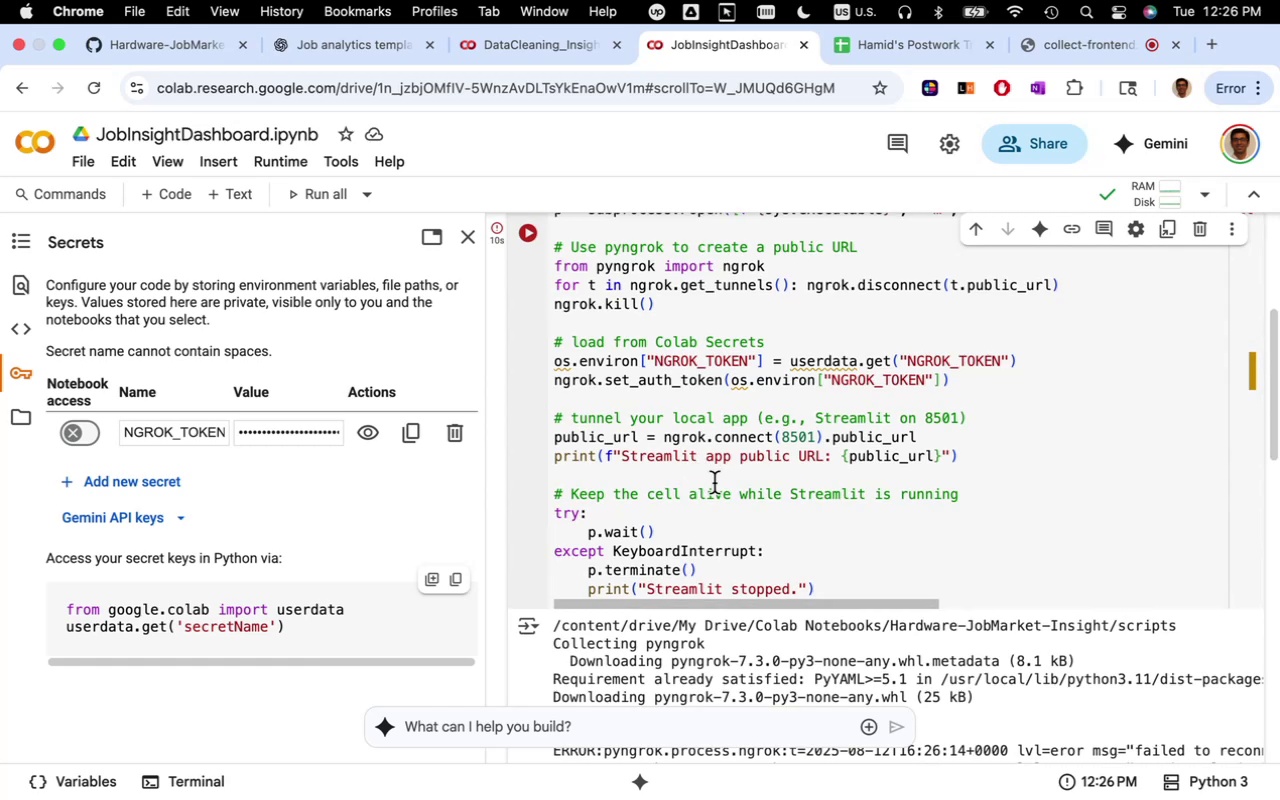 
left_click([625, 391])
 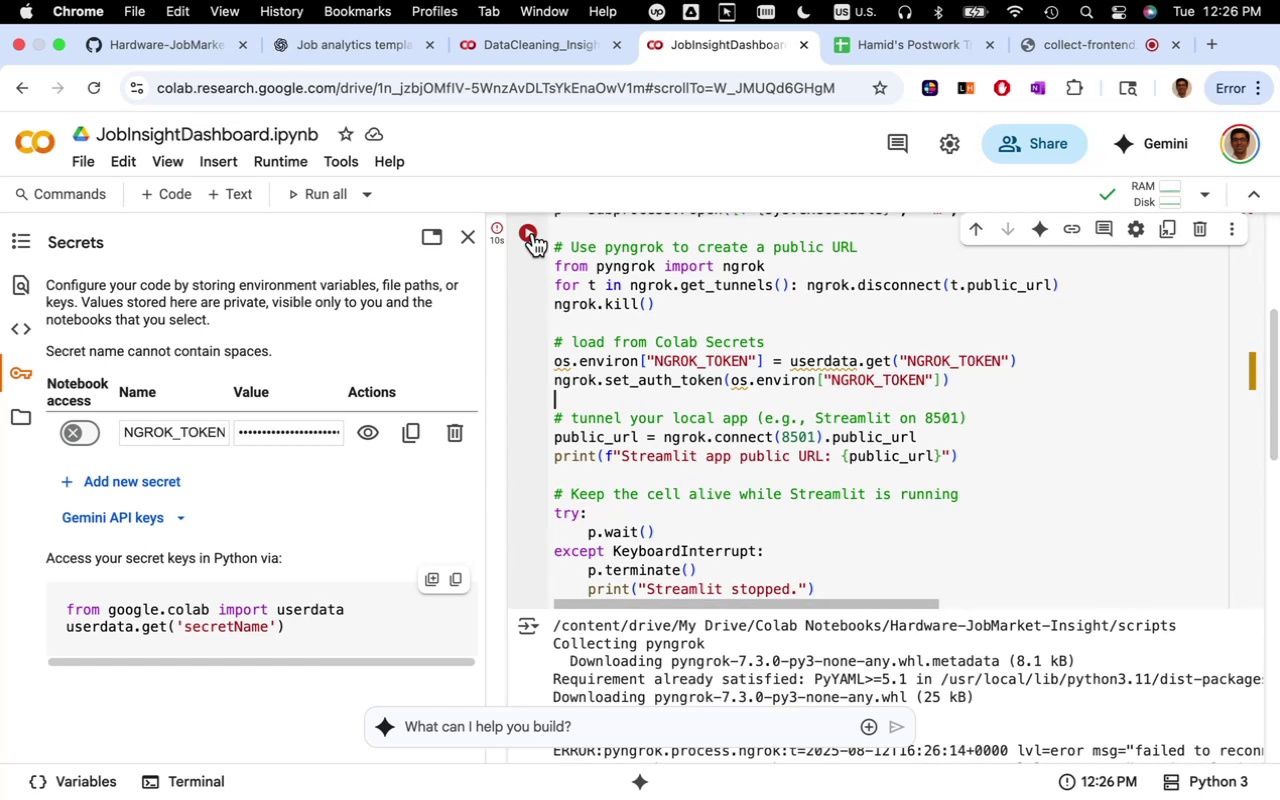 
left_click([533, 231])
 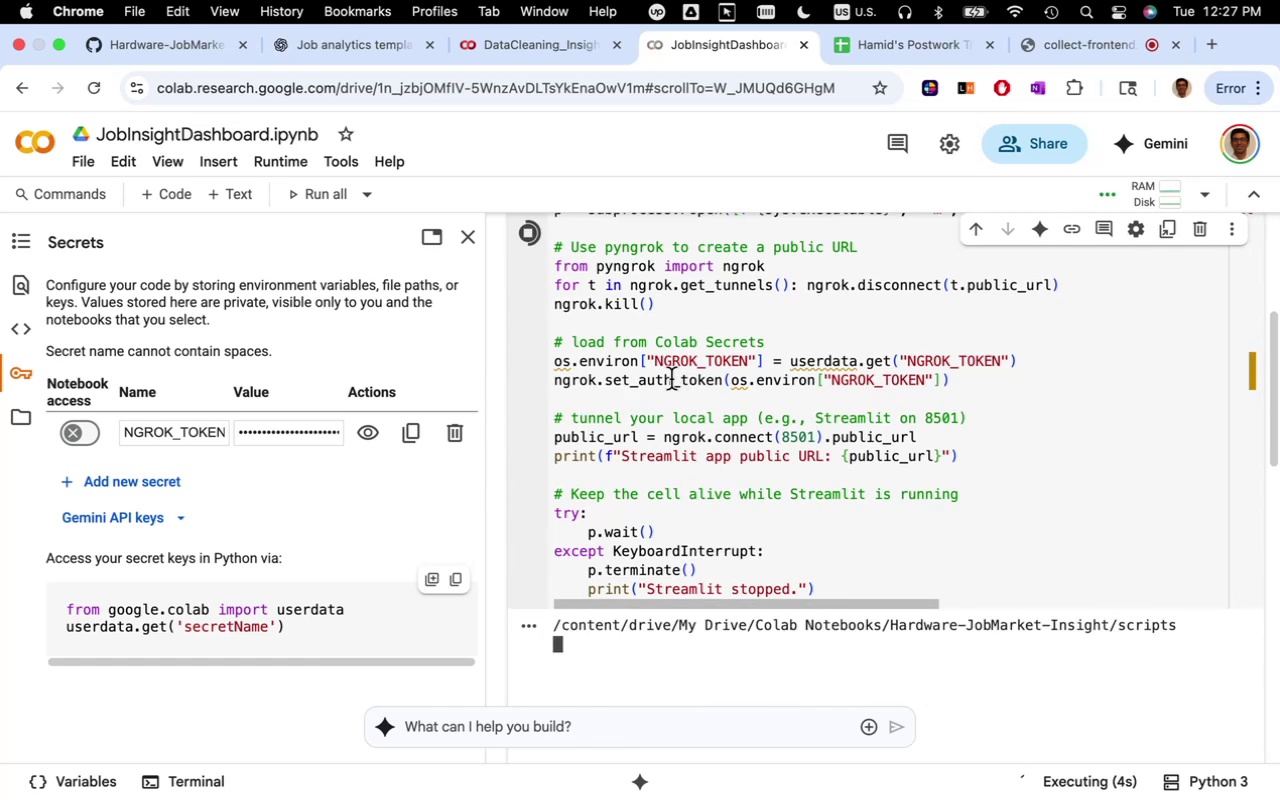 
wait(6.12)
 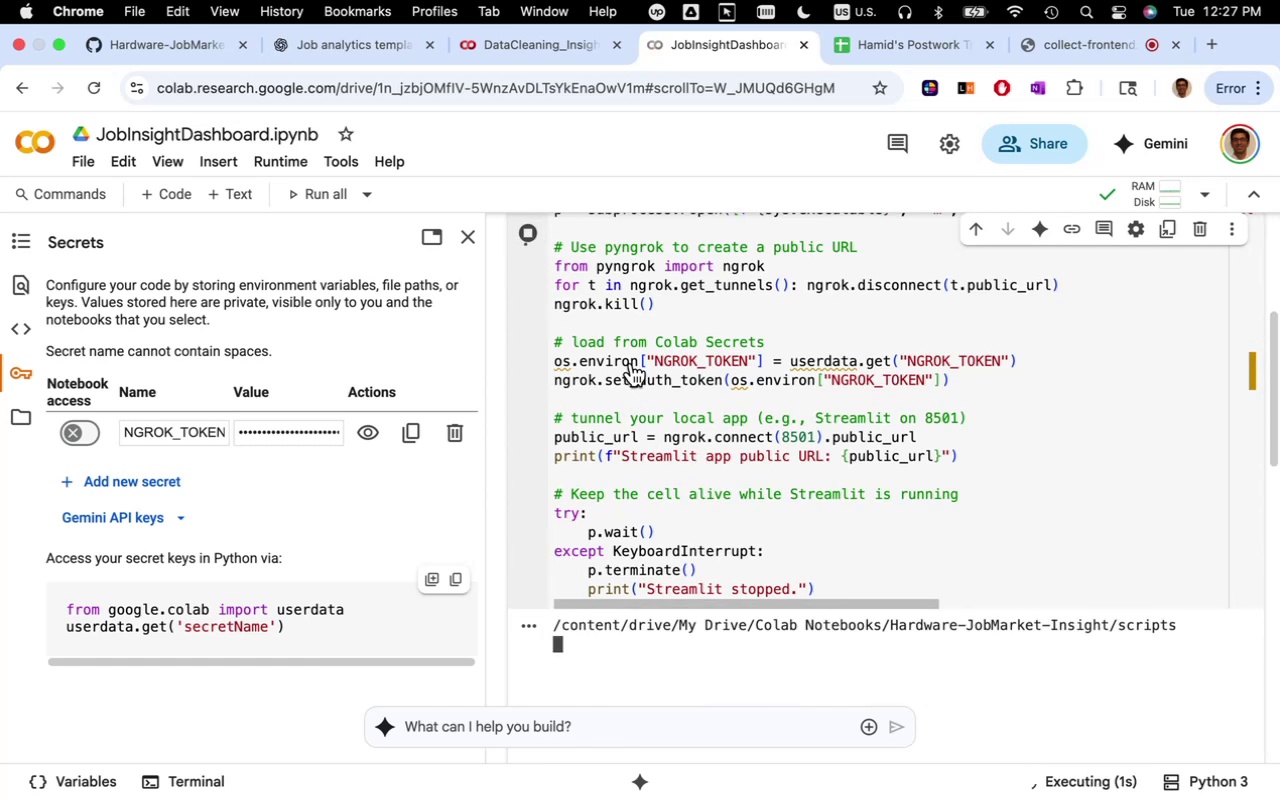 
scroll: coordinate [698, 412], scroll_direction: down, amount: 29.0
 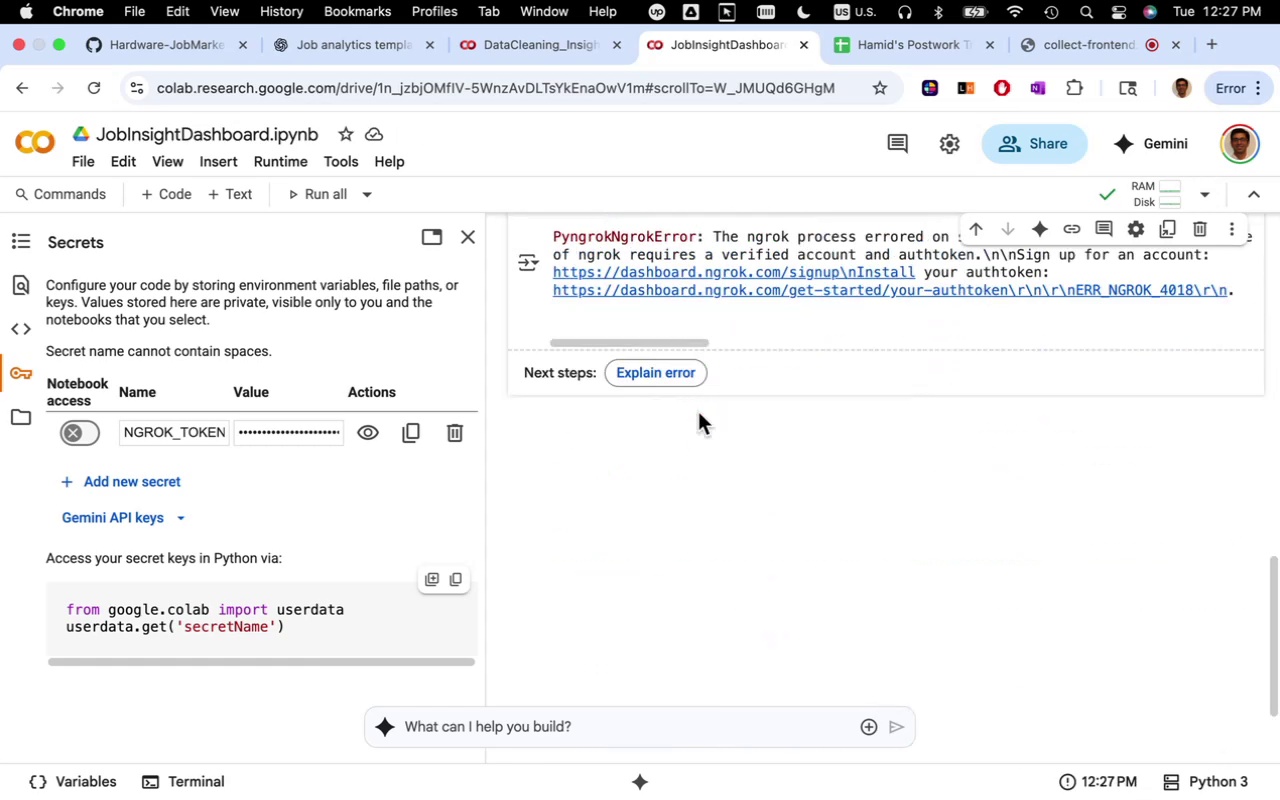 
scroll: coordinate [698, 412], scroll_direction: up, amount: 4.0
 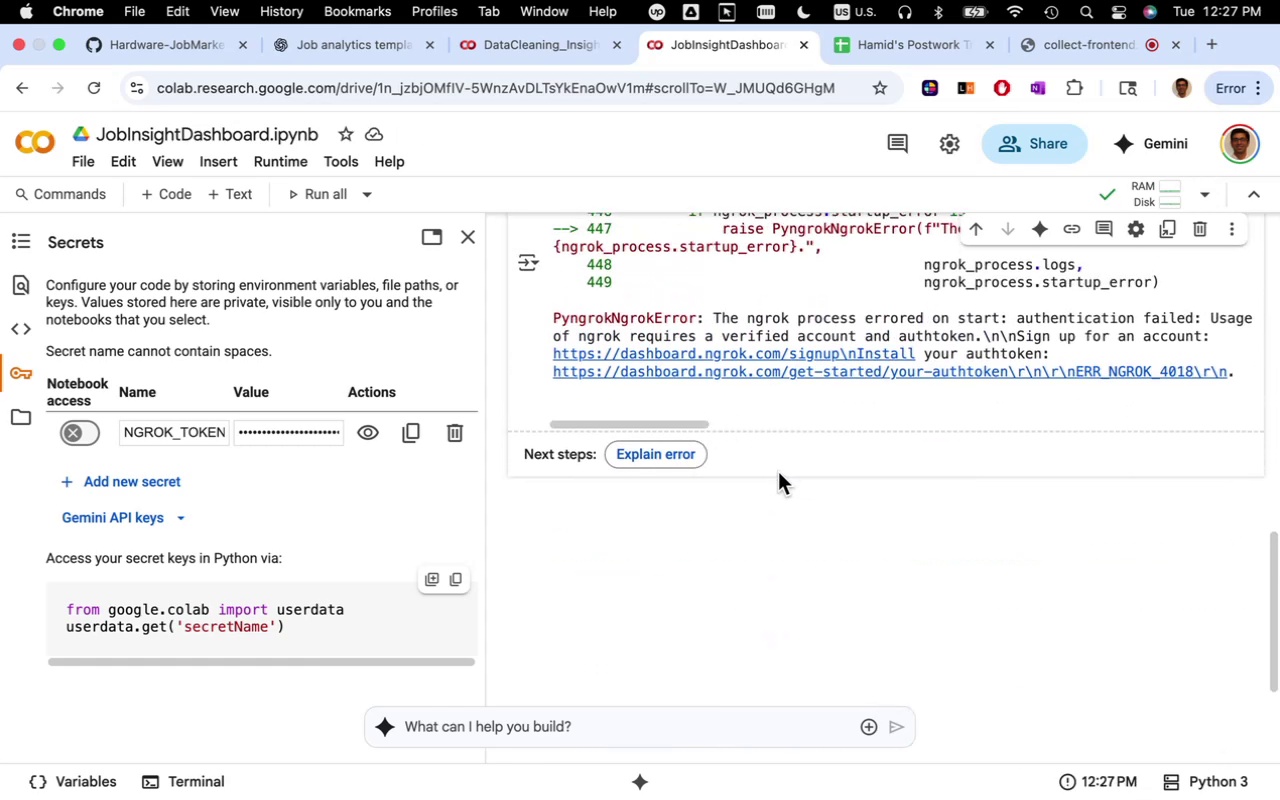 
wait(9.31)
 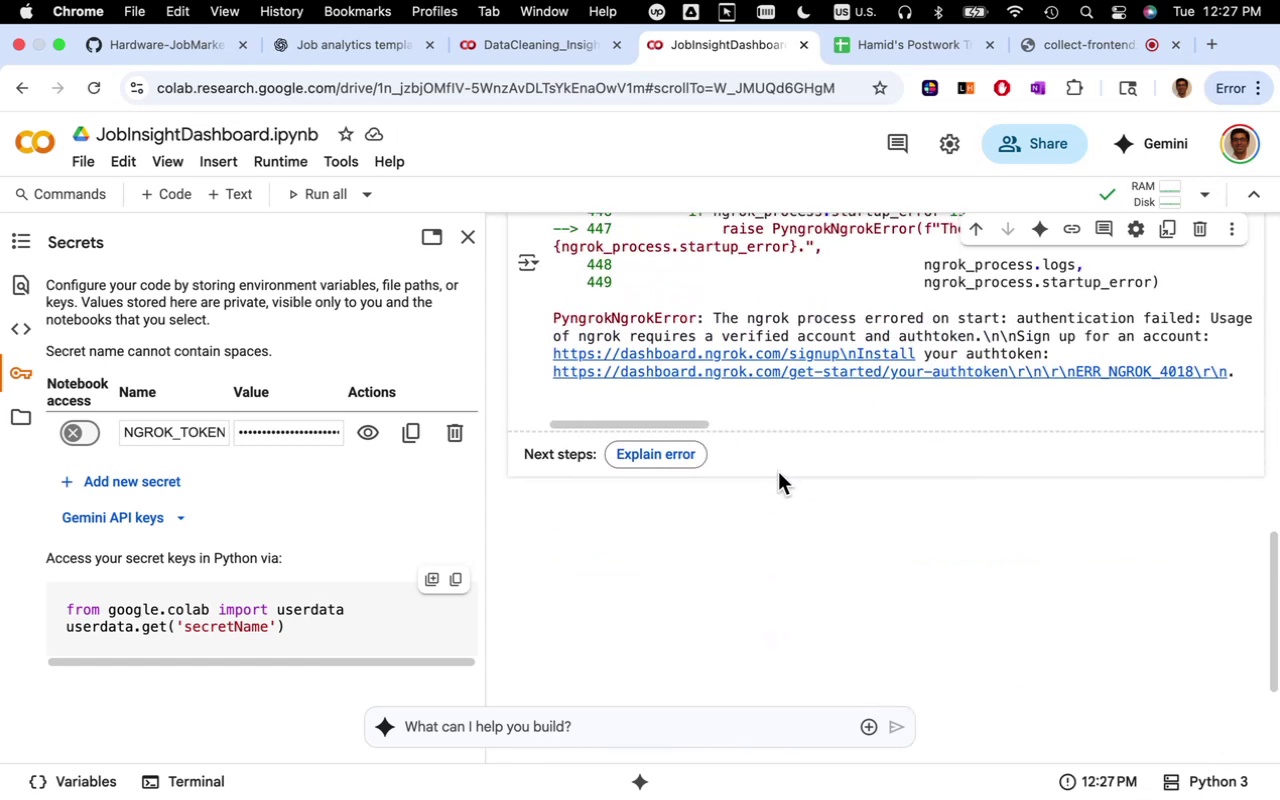 
left_click([767, 354])
 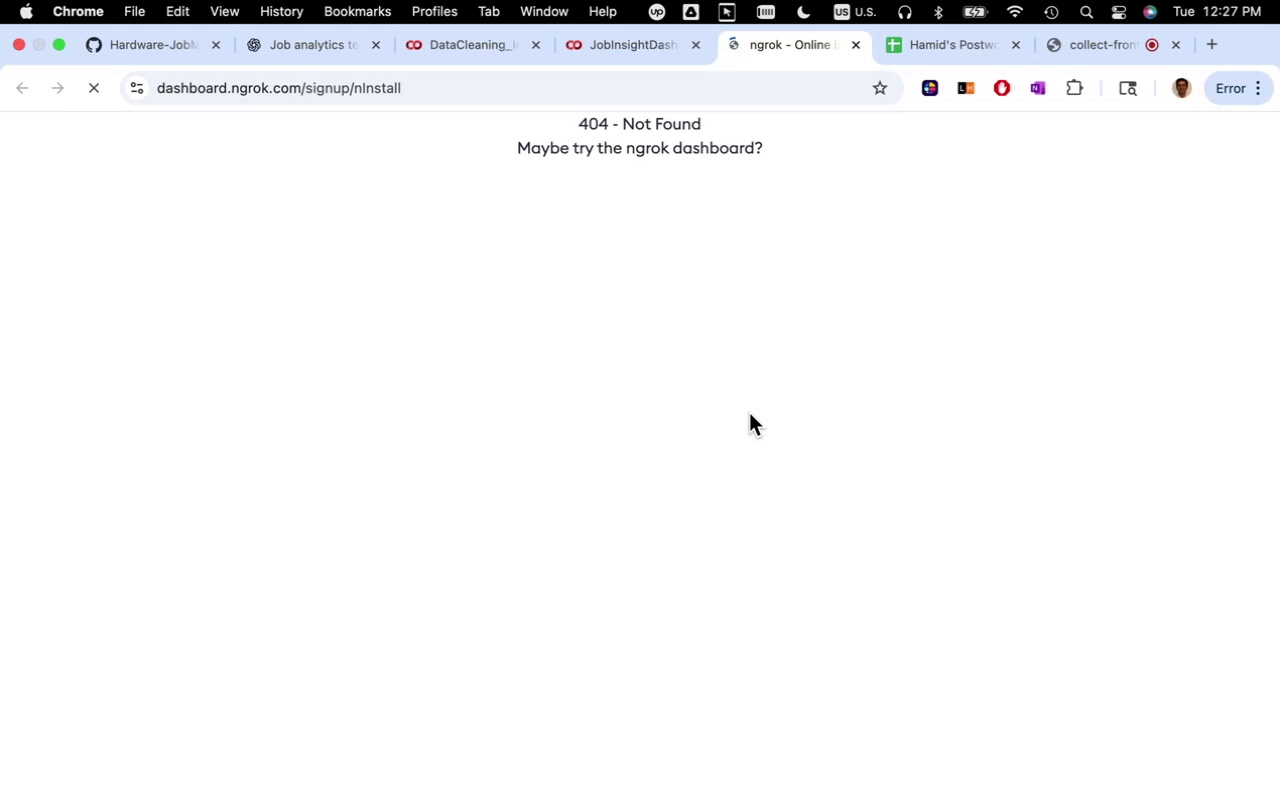 
wait(14.24)
 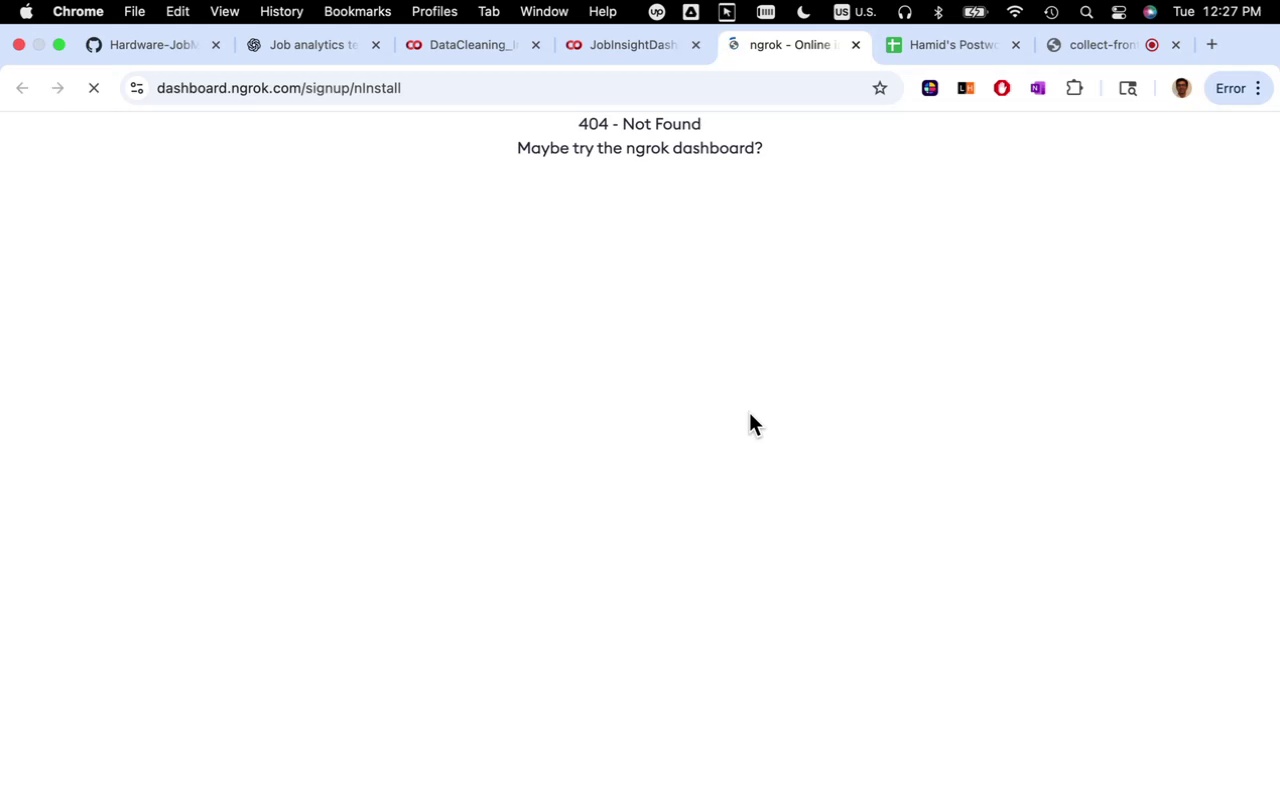 
left_click([610, 101])
 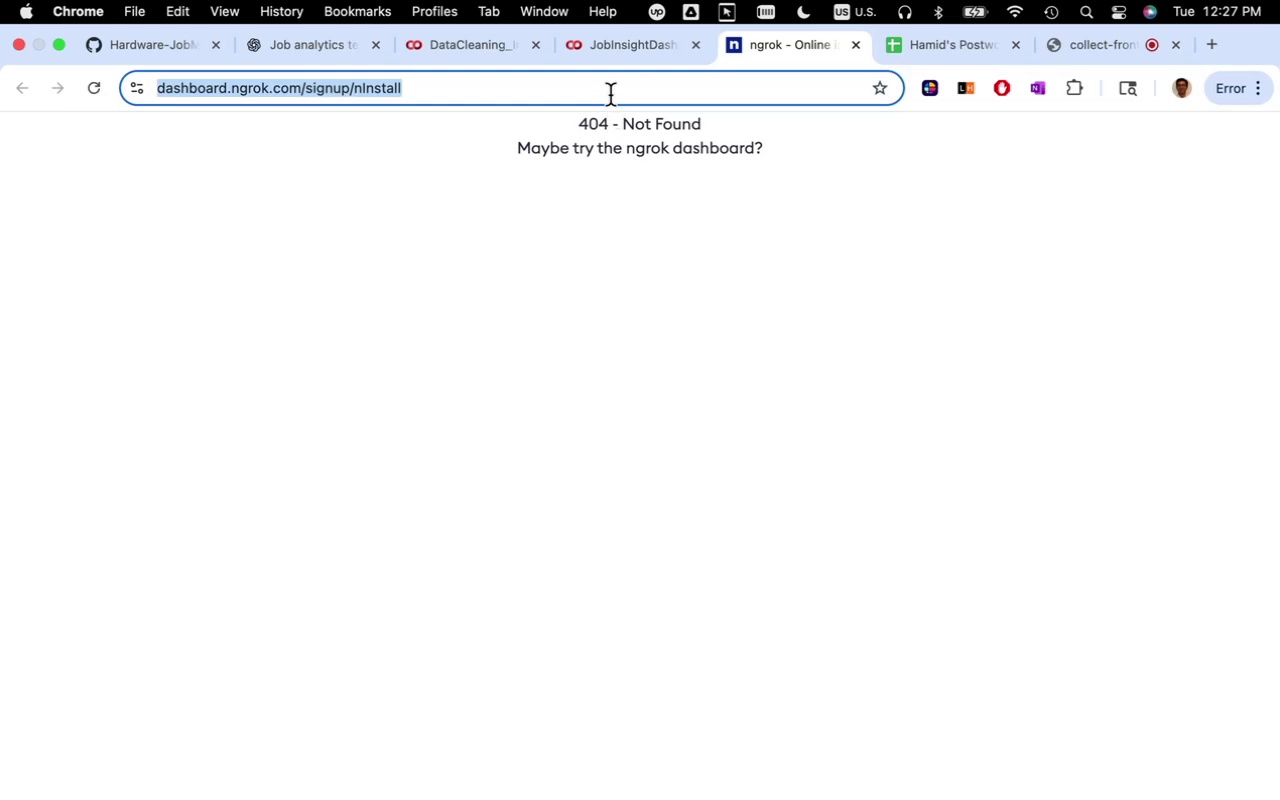 
left_click([610, 95])
 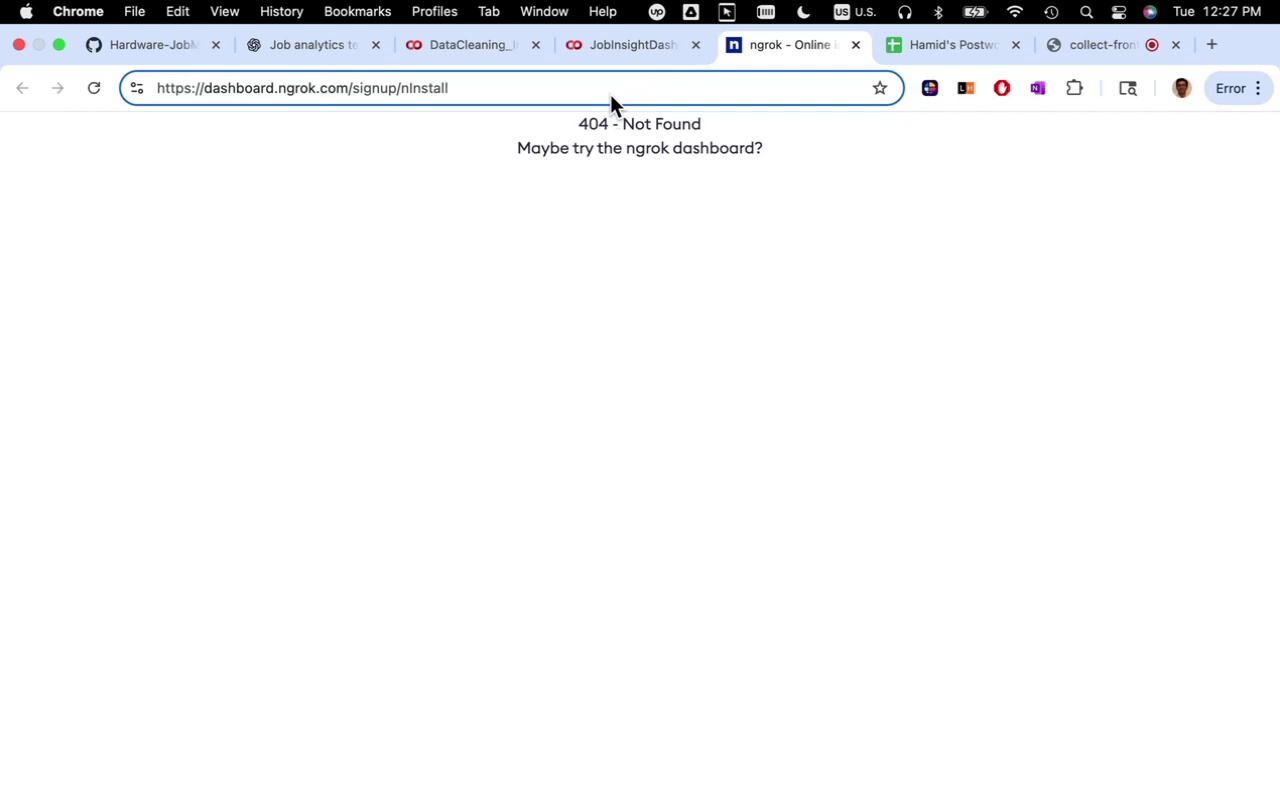 
hold_key(key=Backspace, duration=1.14)
 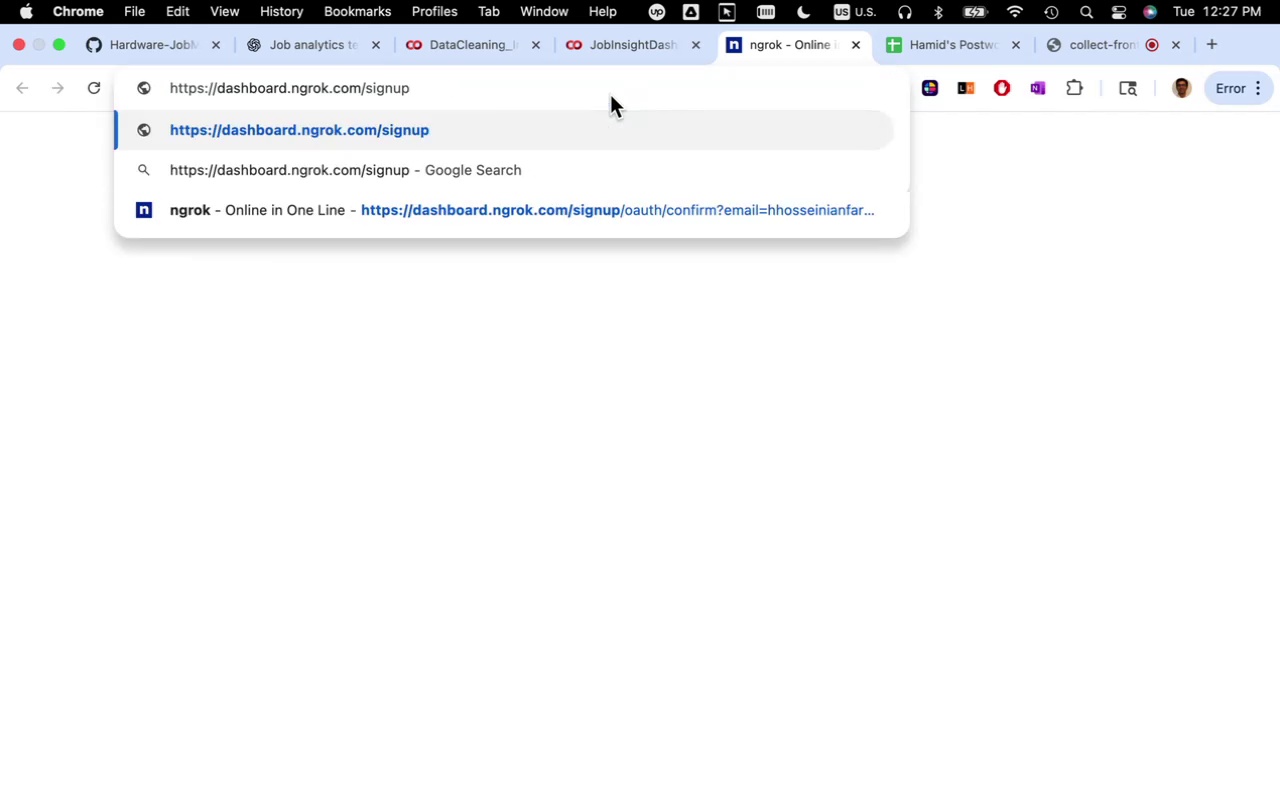 
key(Enter)
 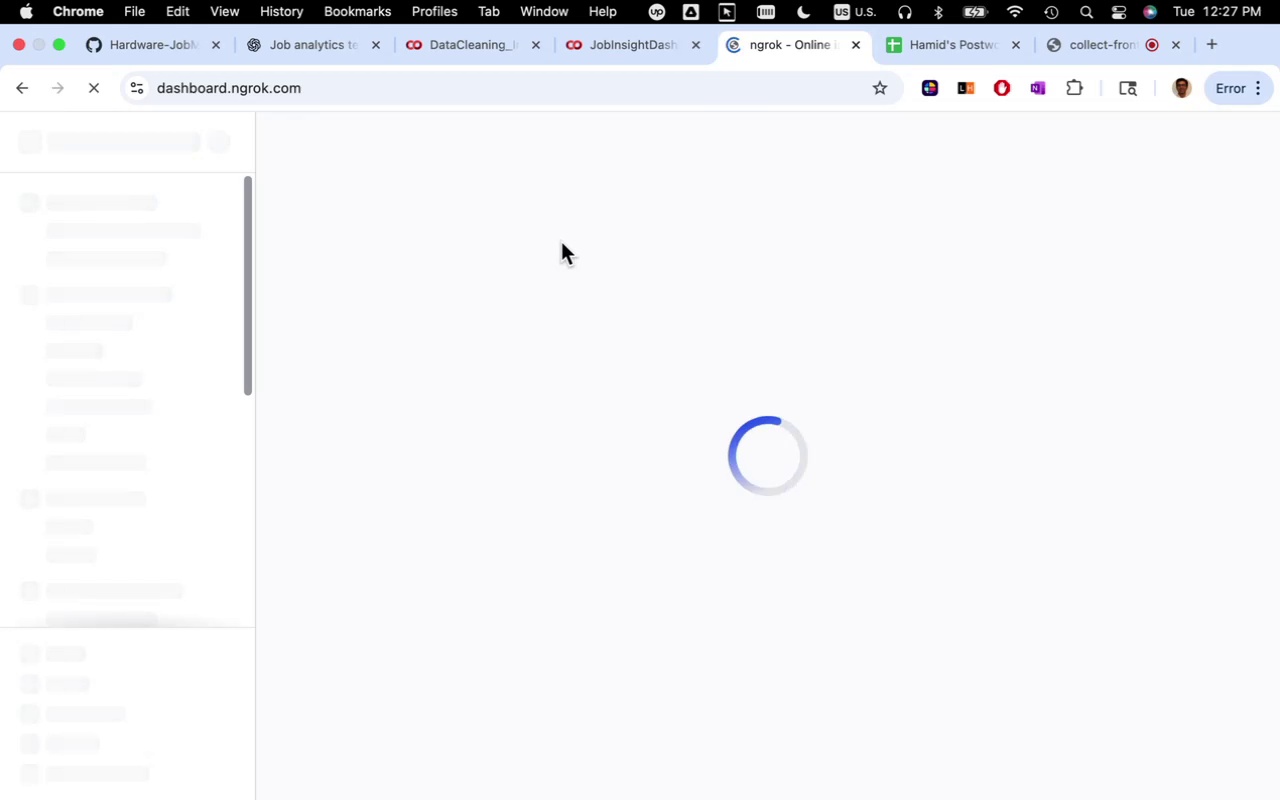 
wait(12.36)
 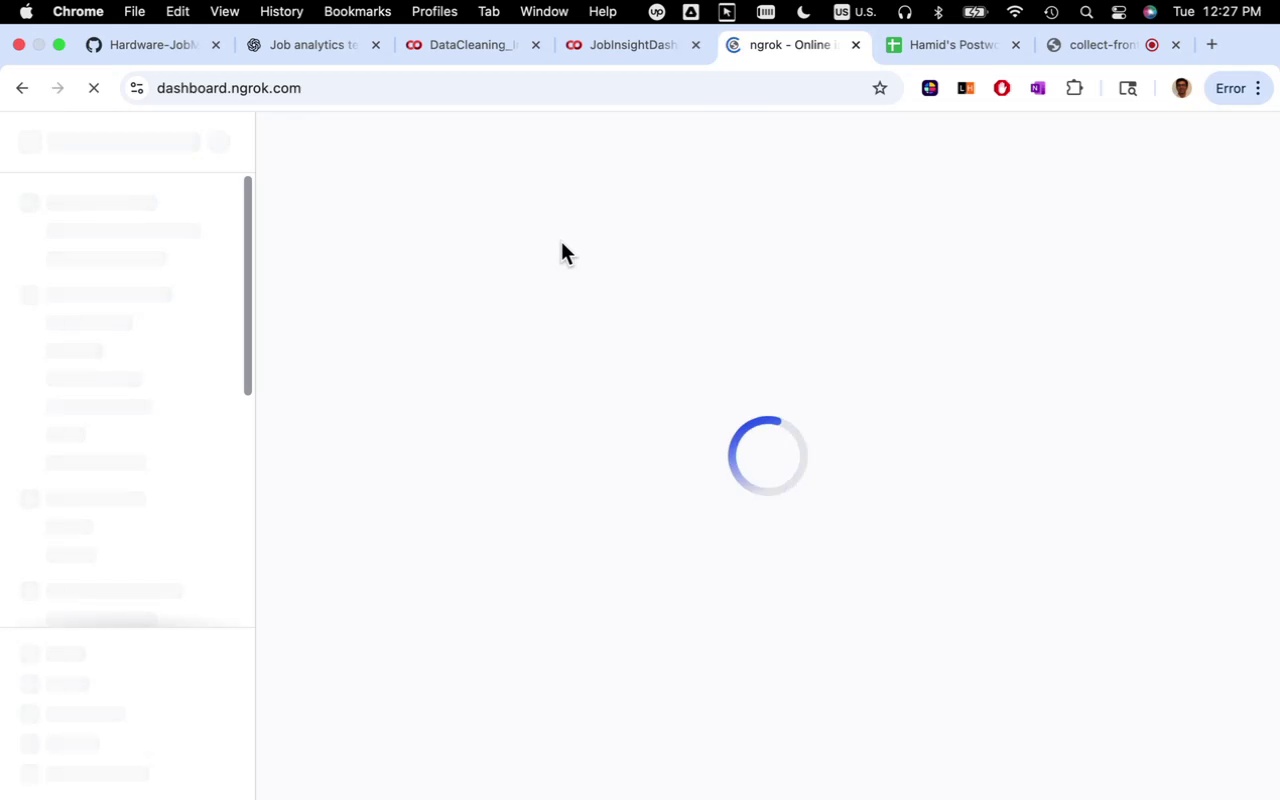 
left_click([181, 262])
 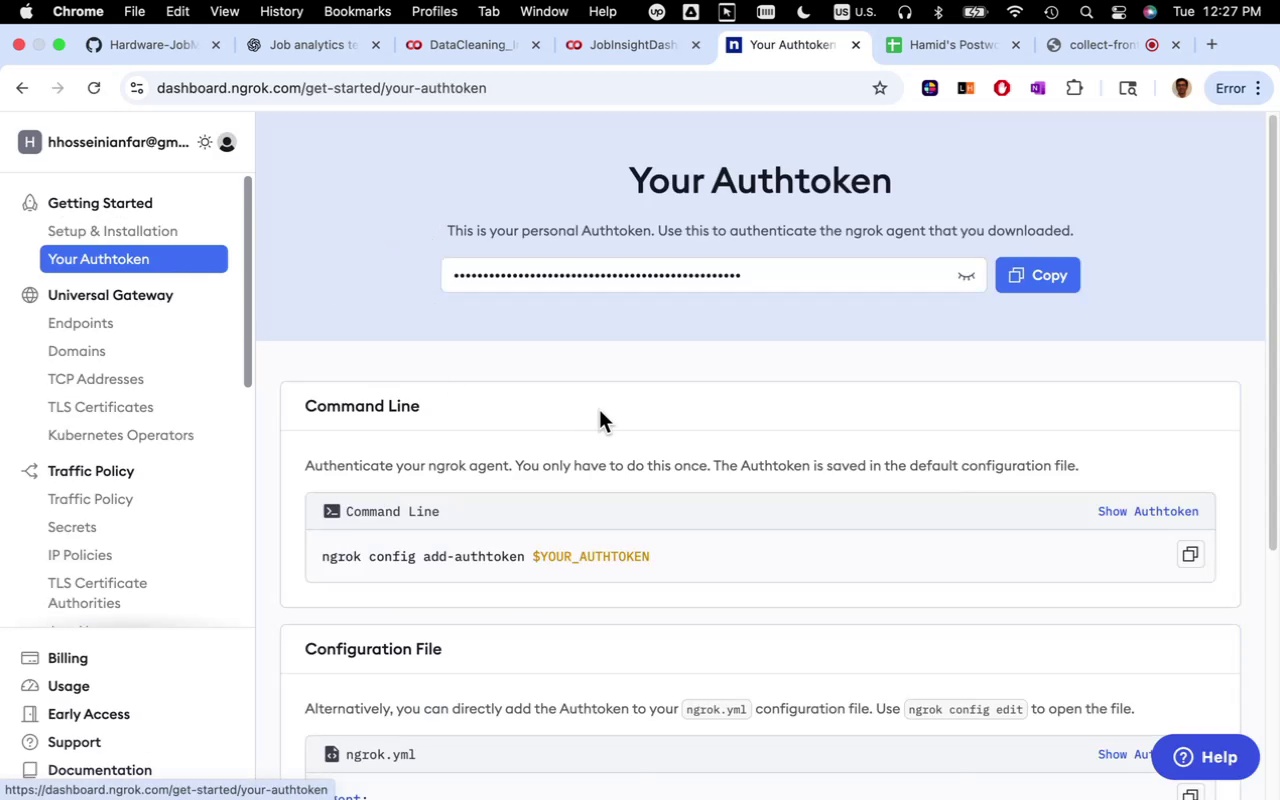 
scroll: coordinate [630, 421], scroll_direction: down, amount: 12.0
 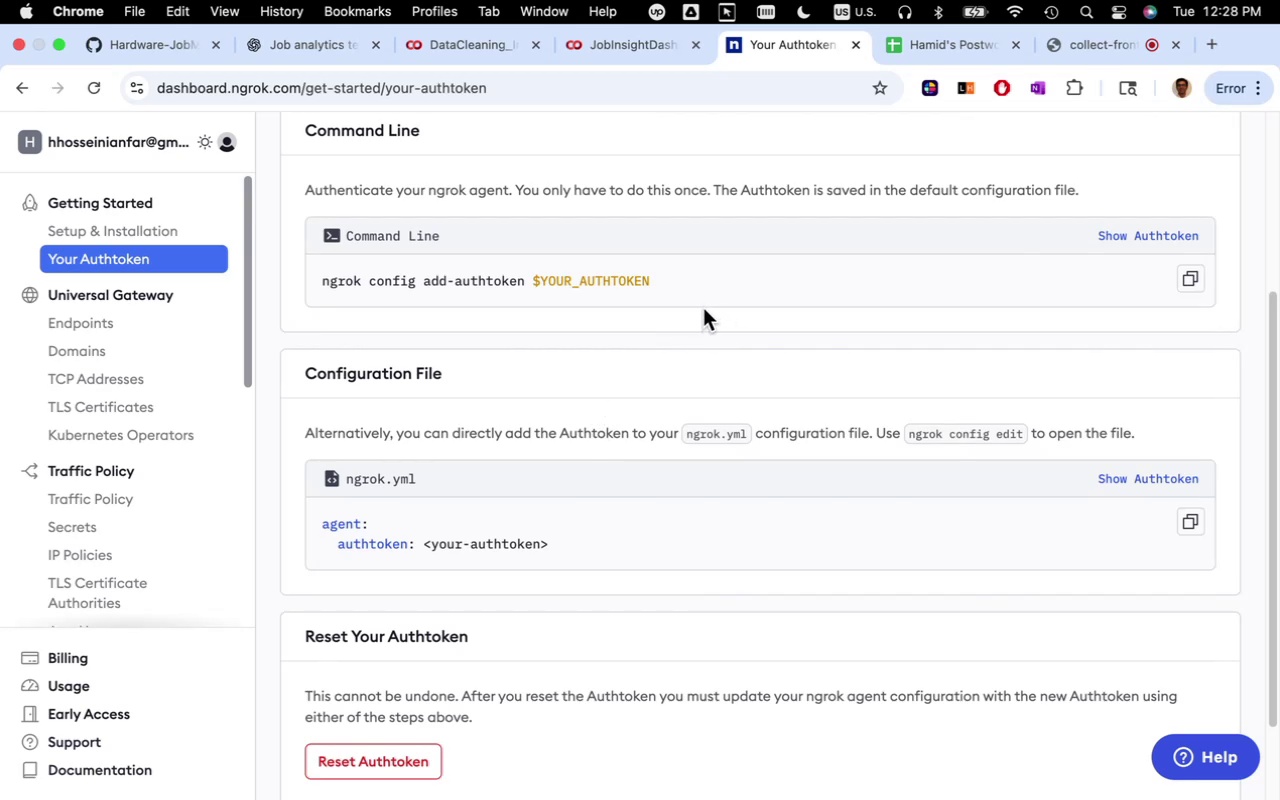 
wait(14.05)
 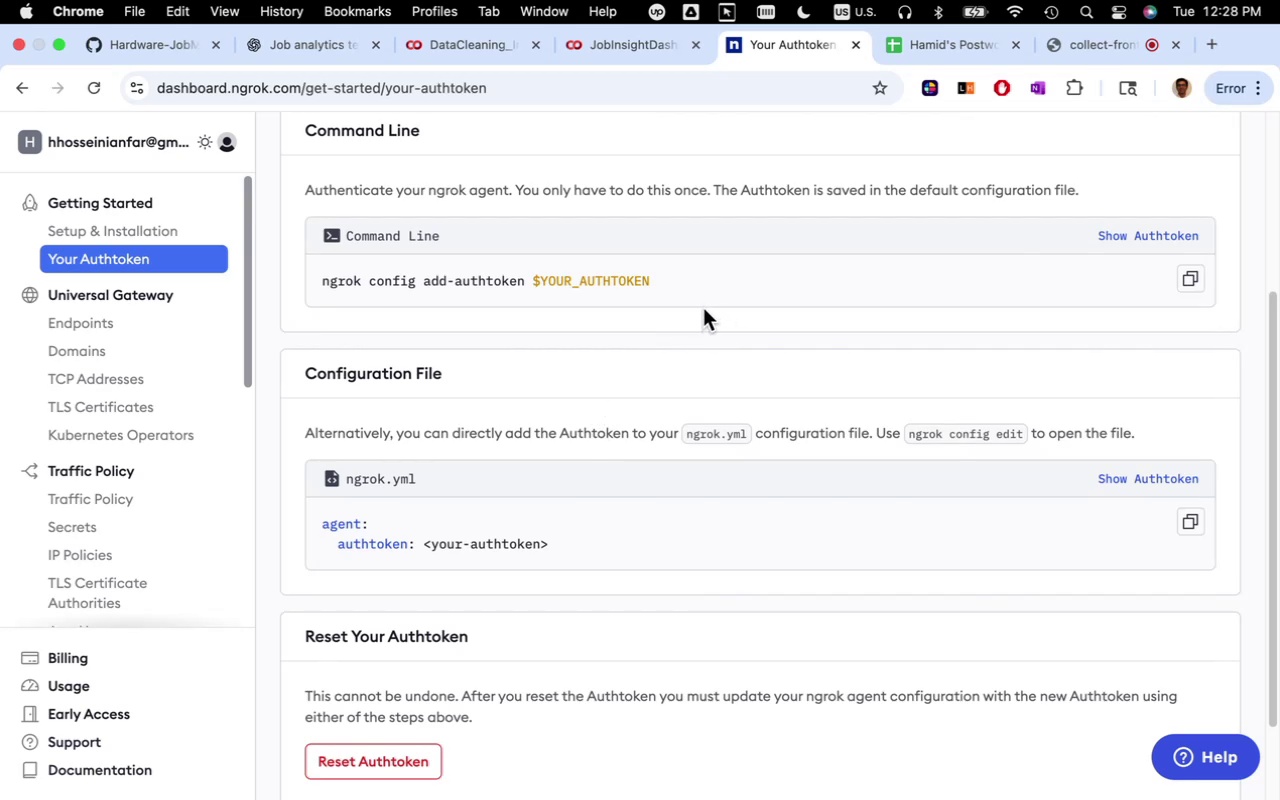 
scroll: coordinate [672, 307], scroll_direction: down, amount: 4.0
 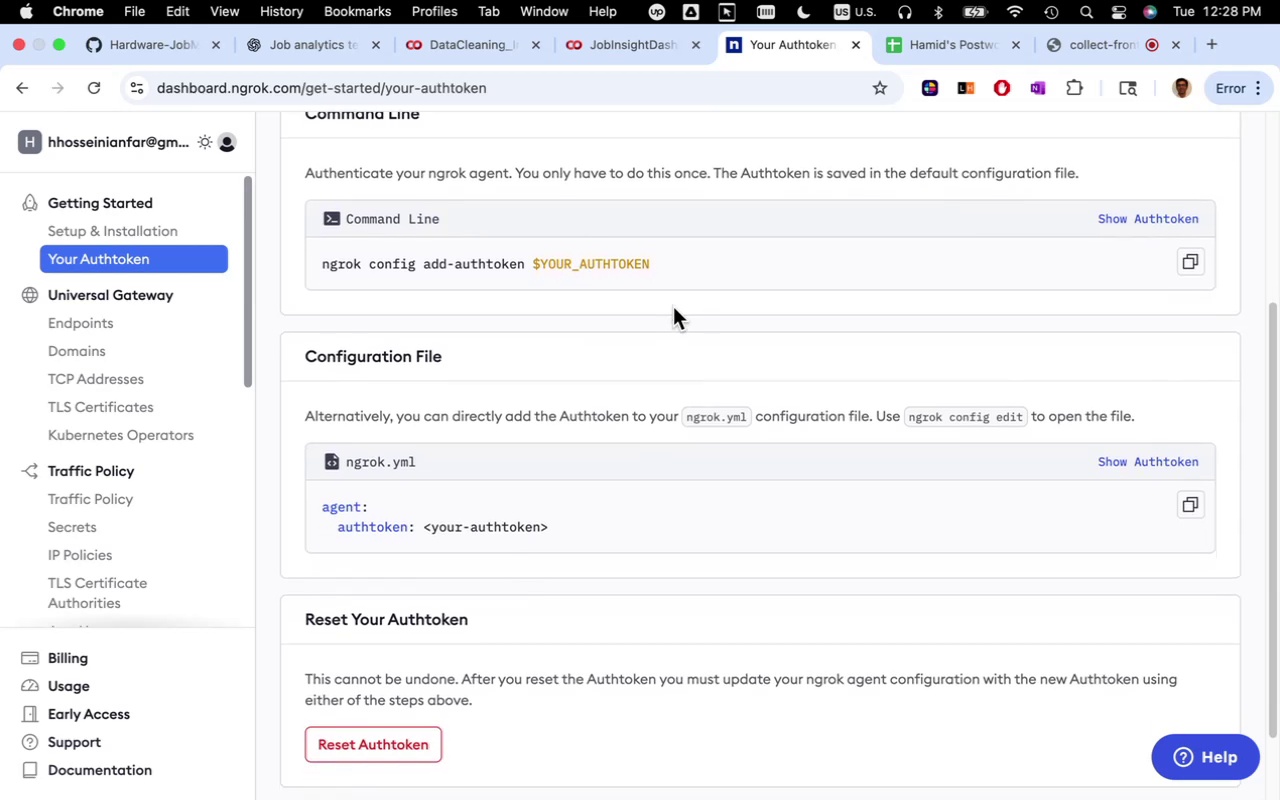 
scroll: coordinate [673, 307], scroll_direction: up, amount: 3.0
 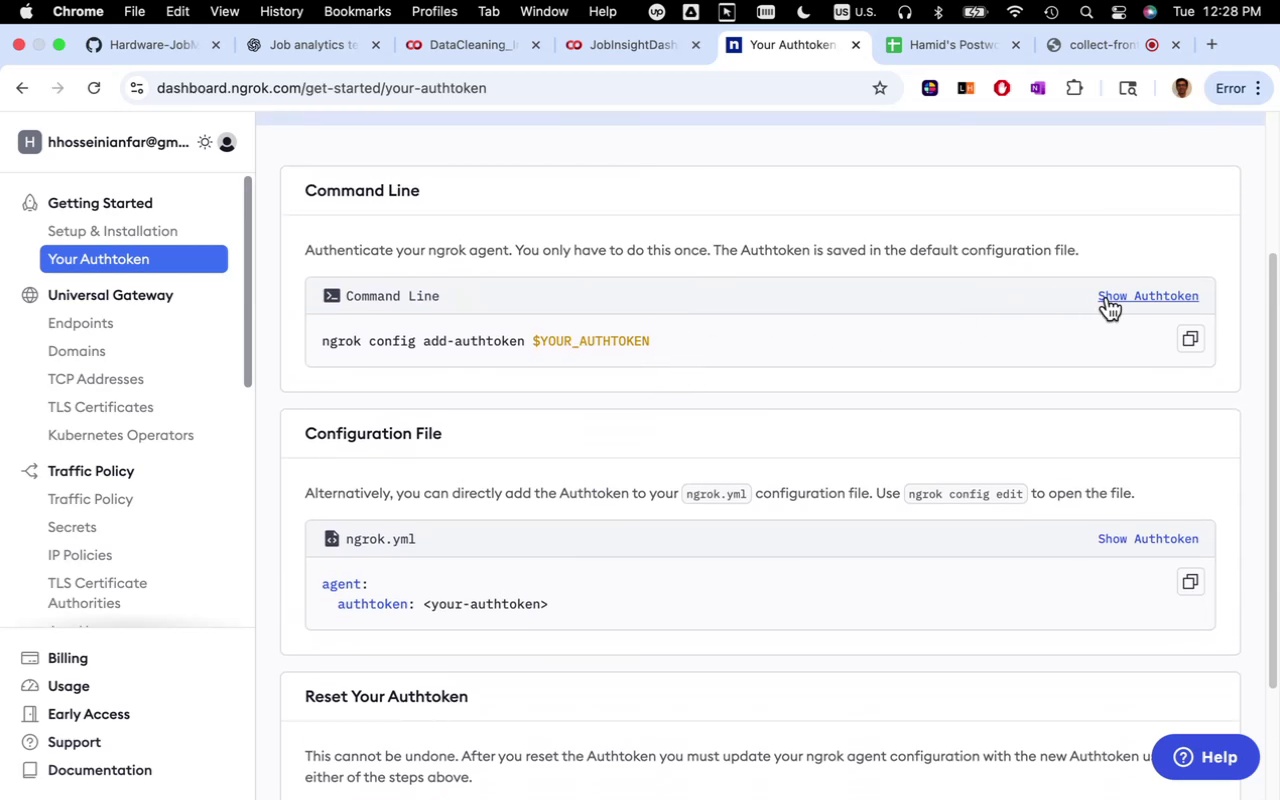 
left_click([1189, 336])
 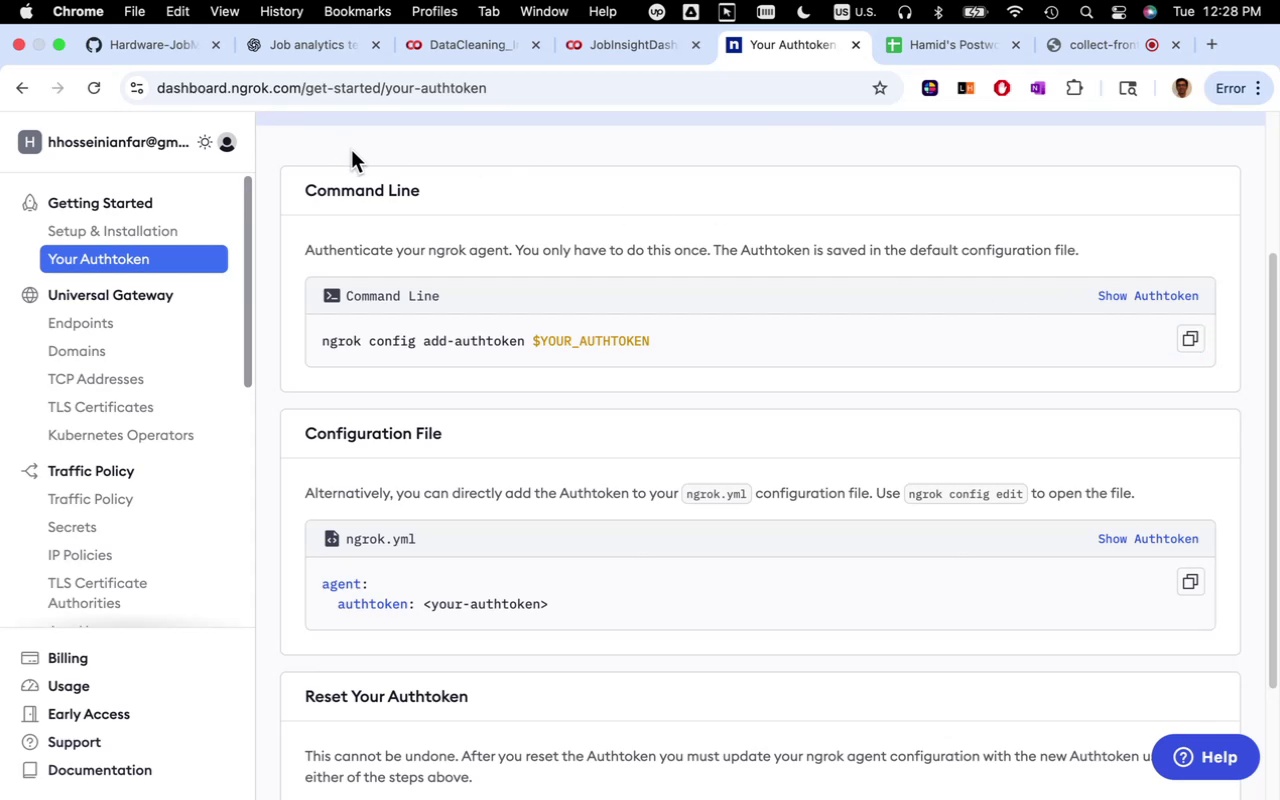 
wait(8.01)
 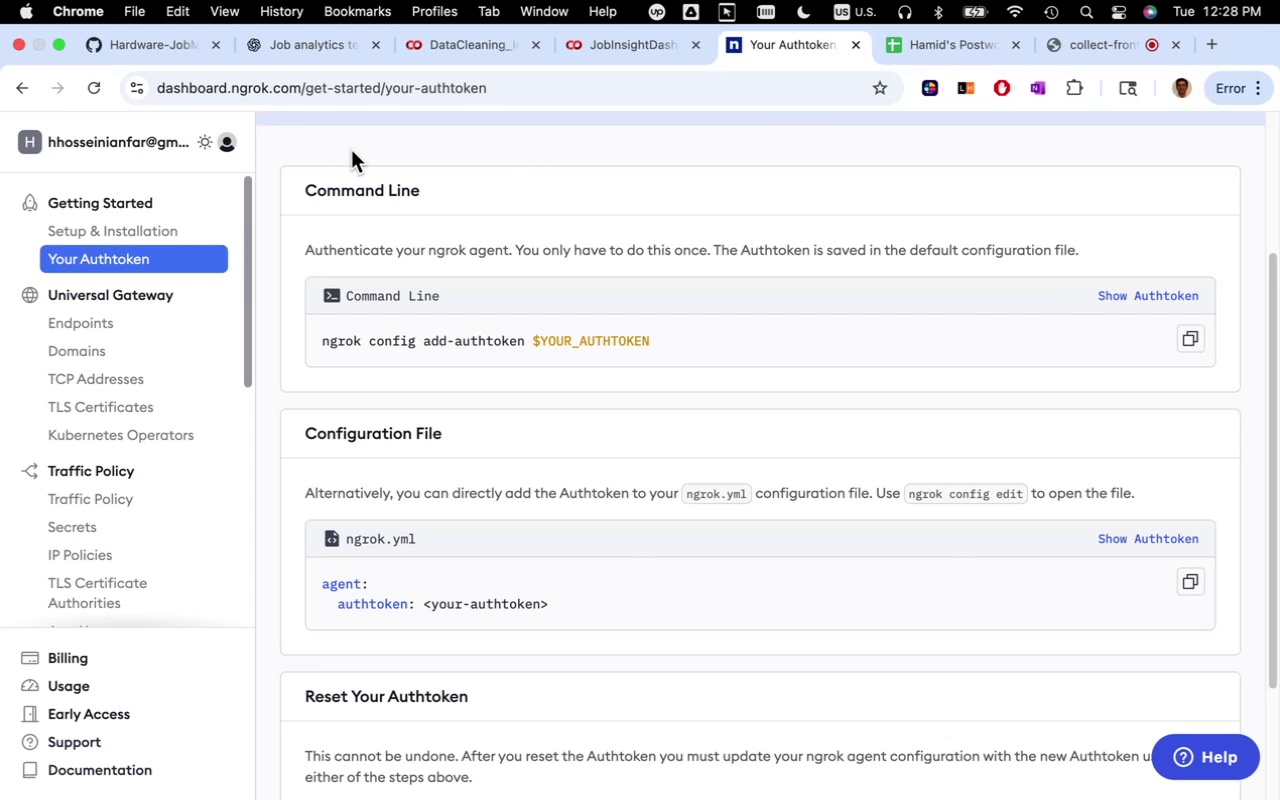 
left_click([604, 50])
 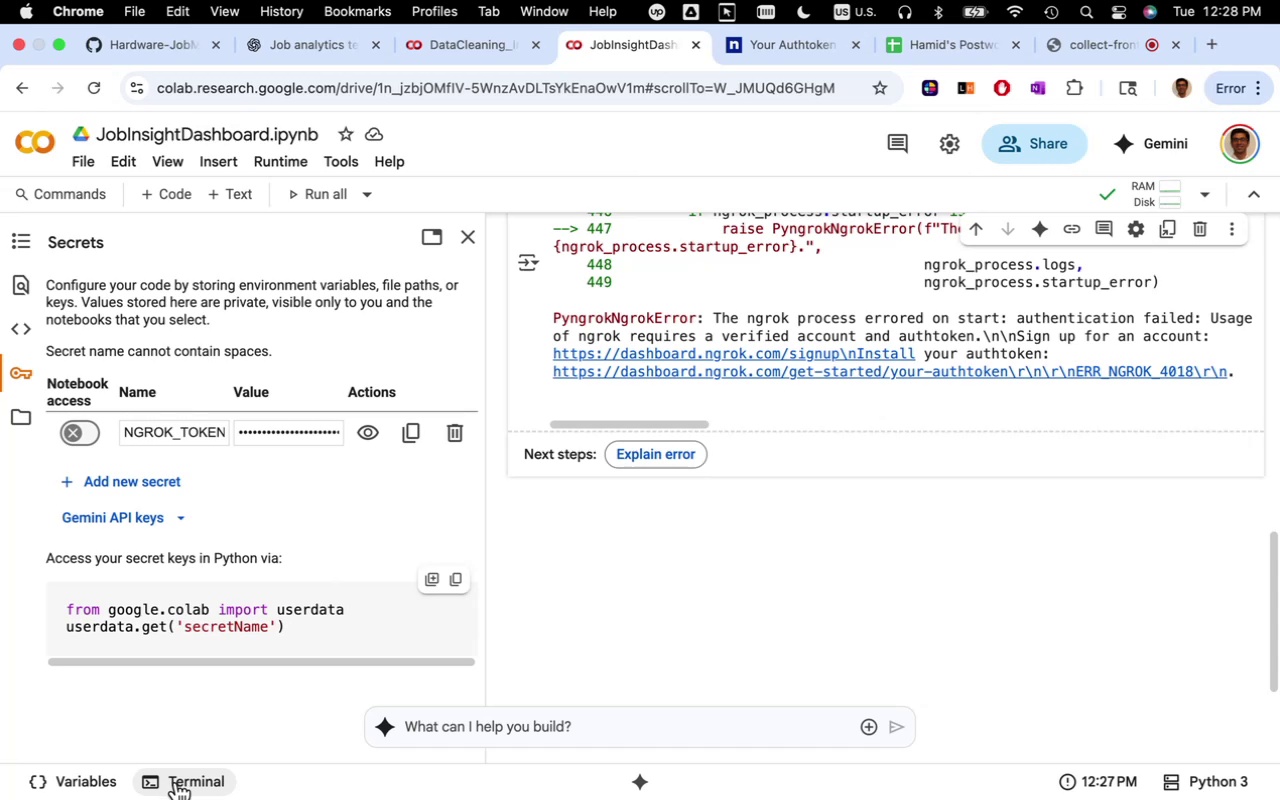 
scroll: coordinate [678, 660], scroll_direction: up, amount: 25.0
 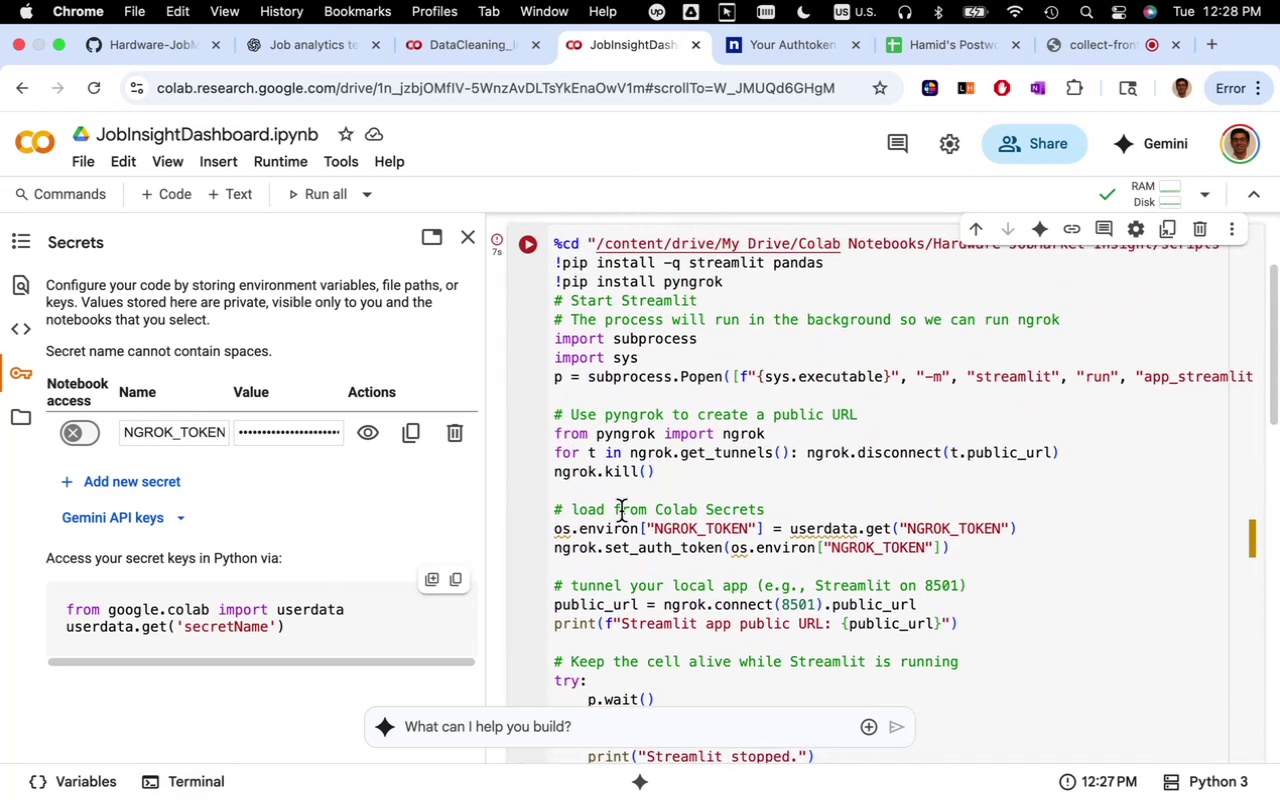 
wait(5.67)
 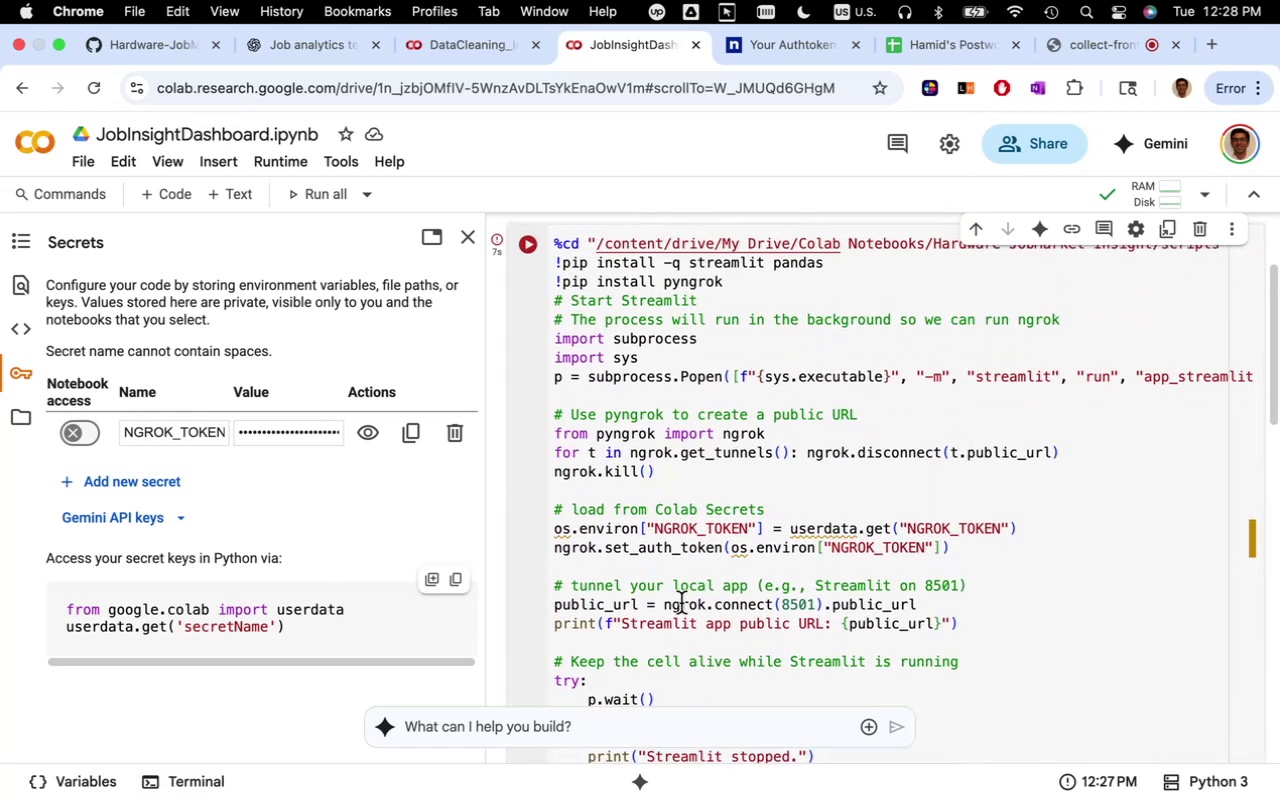 
left_click([604, 494])
 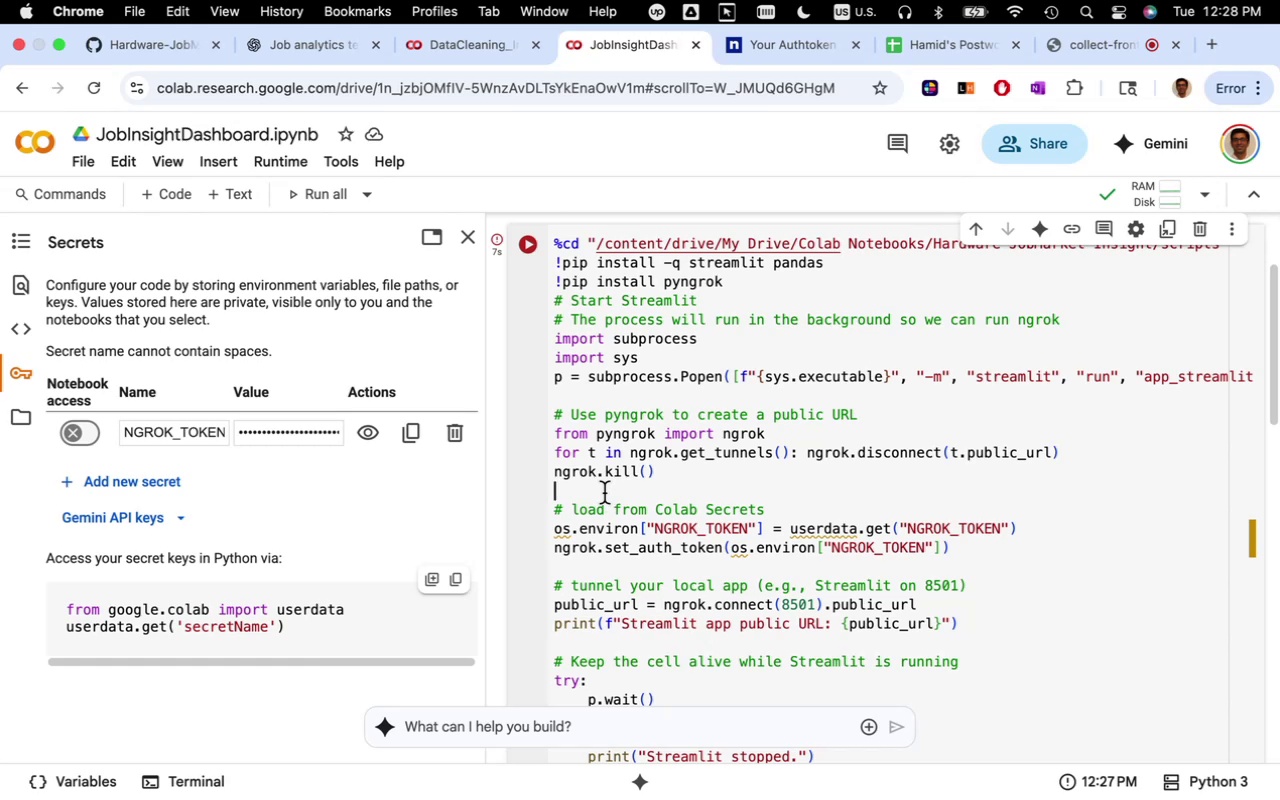 
key(Meta+CommandLeft)
 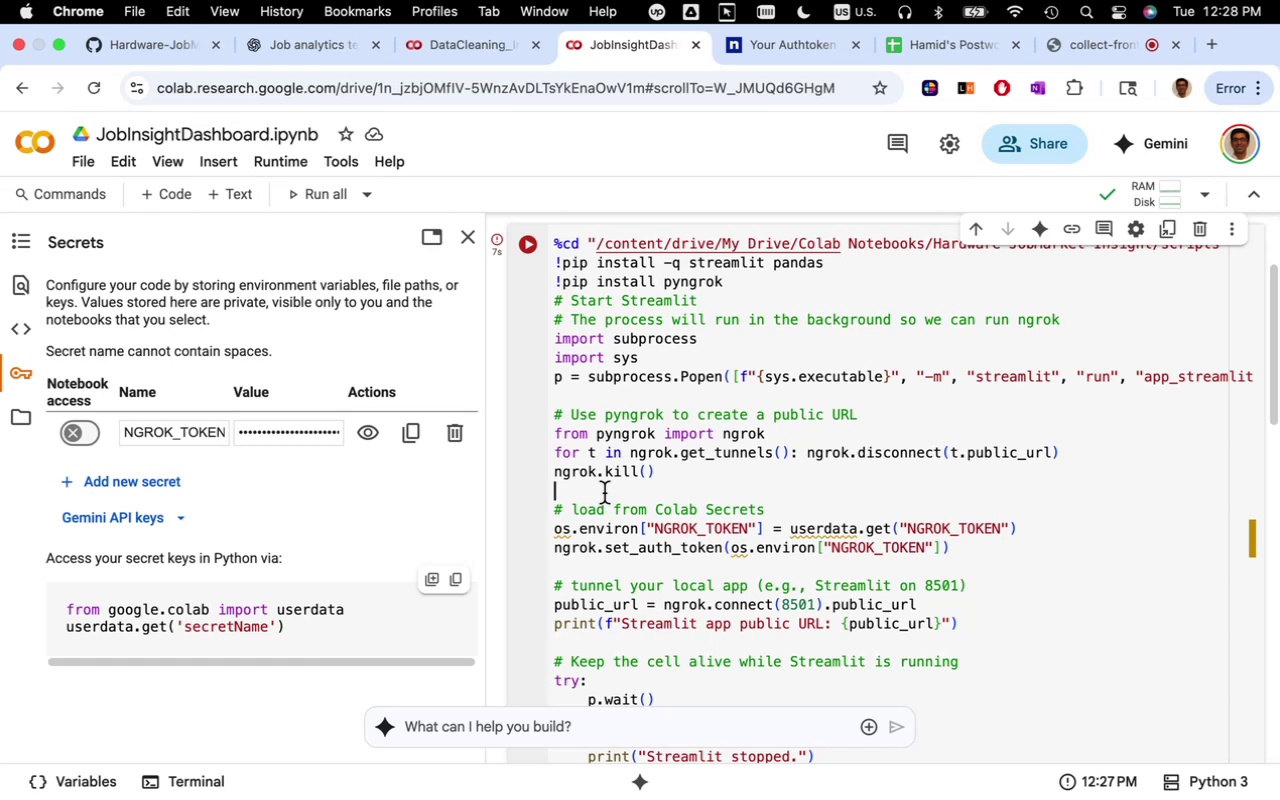 
key(Meta+V)
 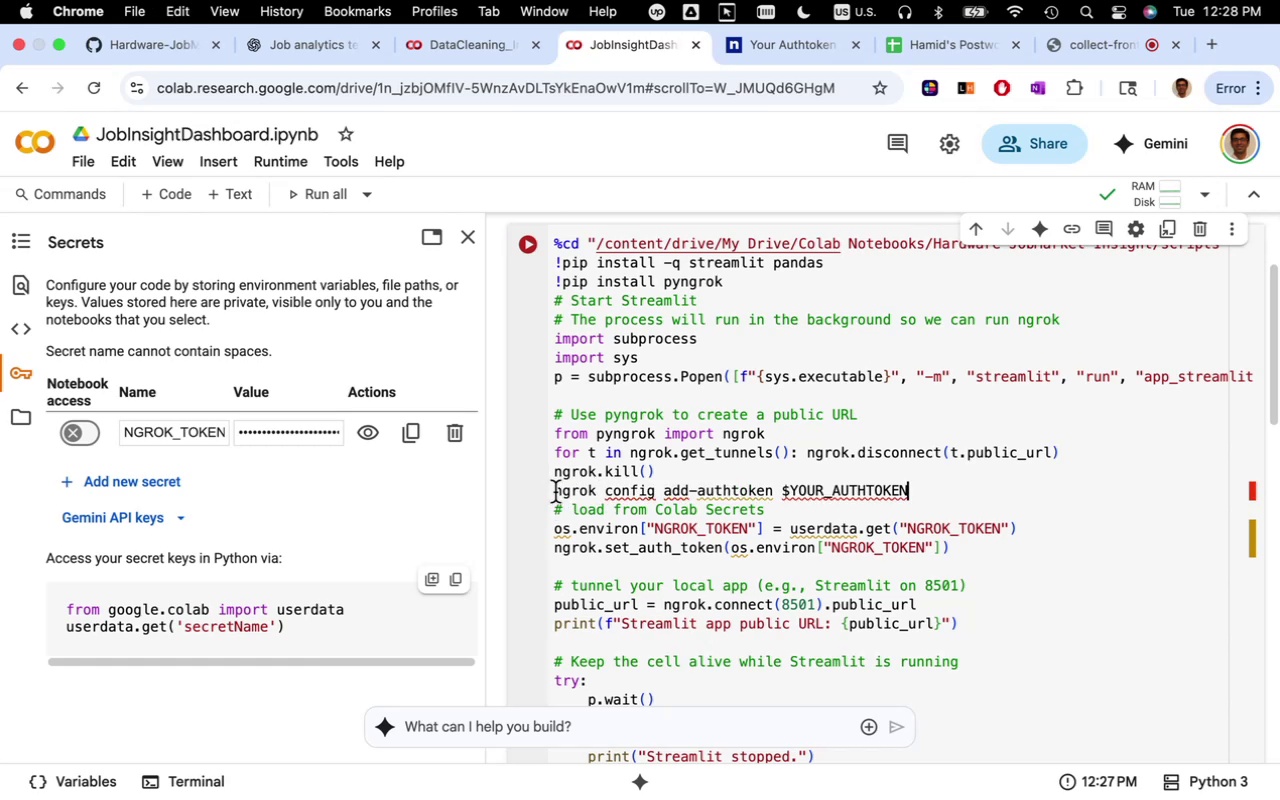 
left_click([556, 492])
 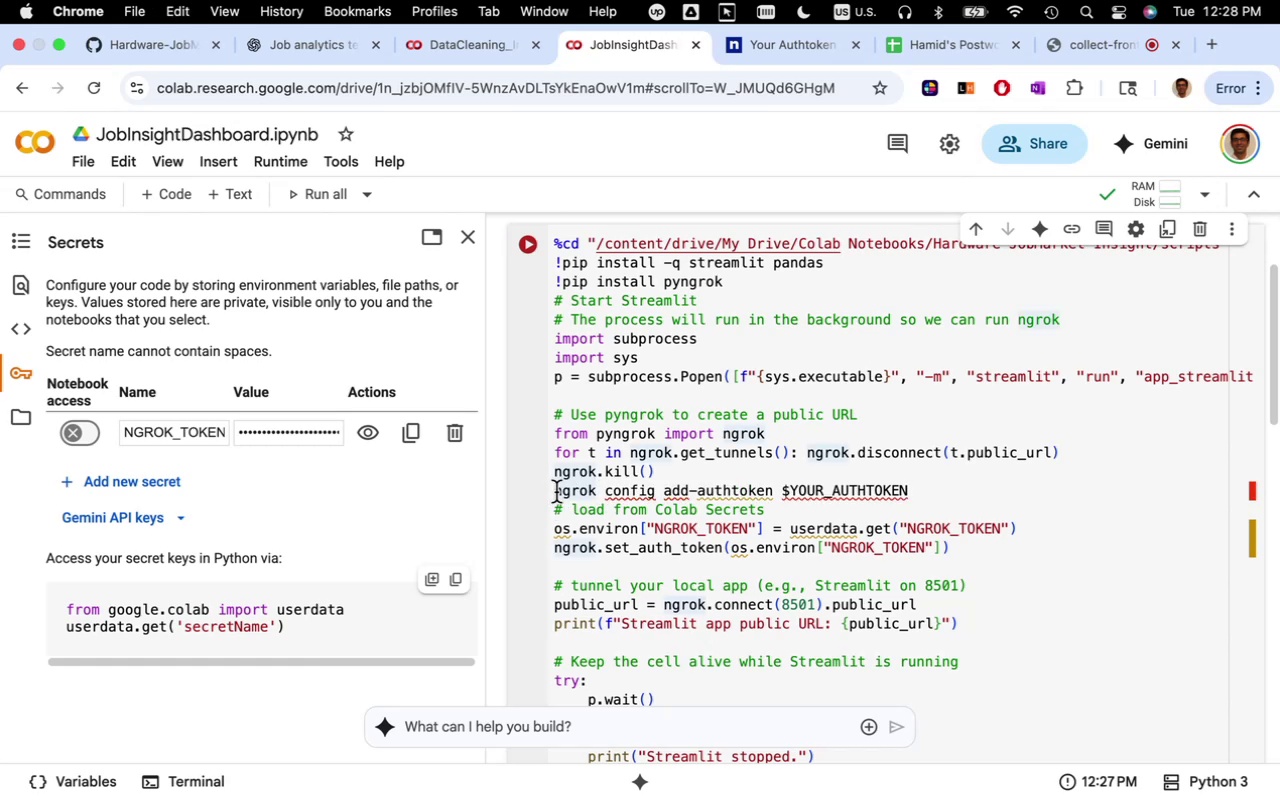 
key(Shift+1)
 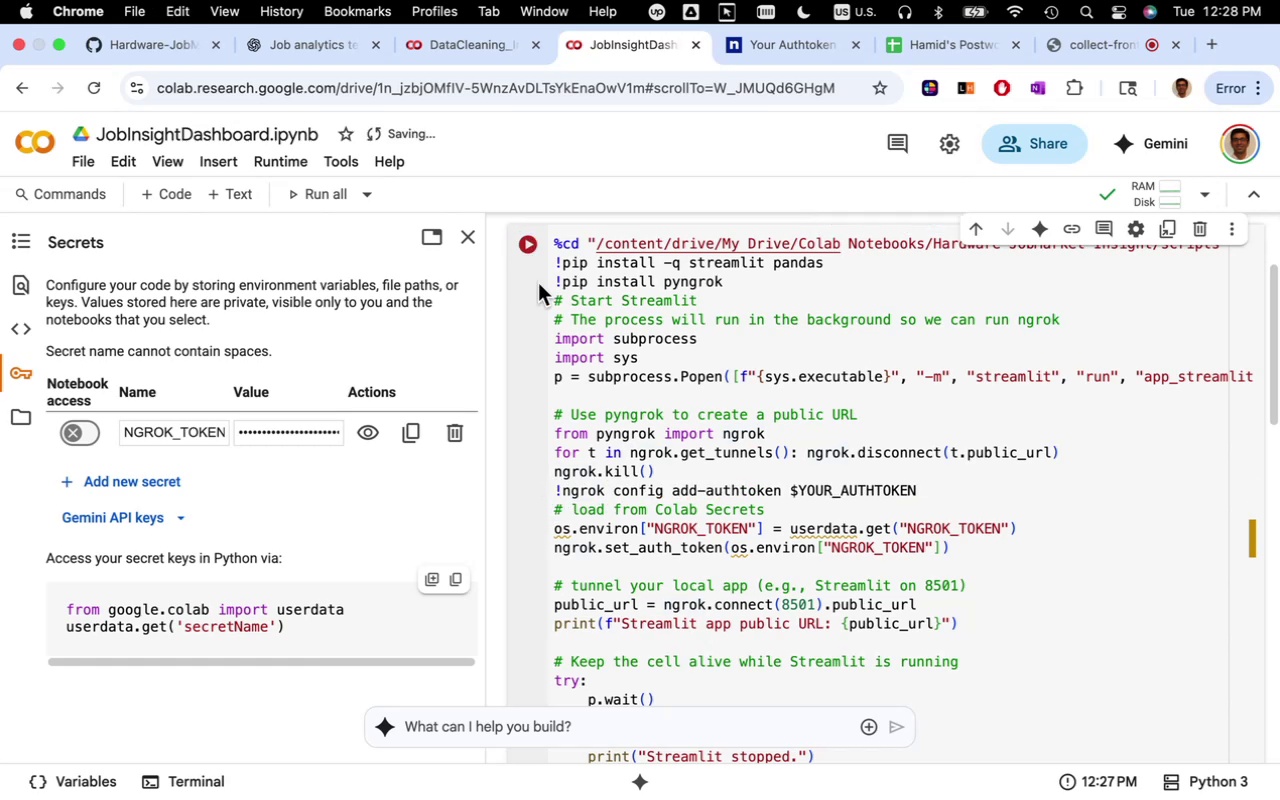 
key(Backspace)
 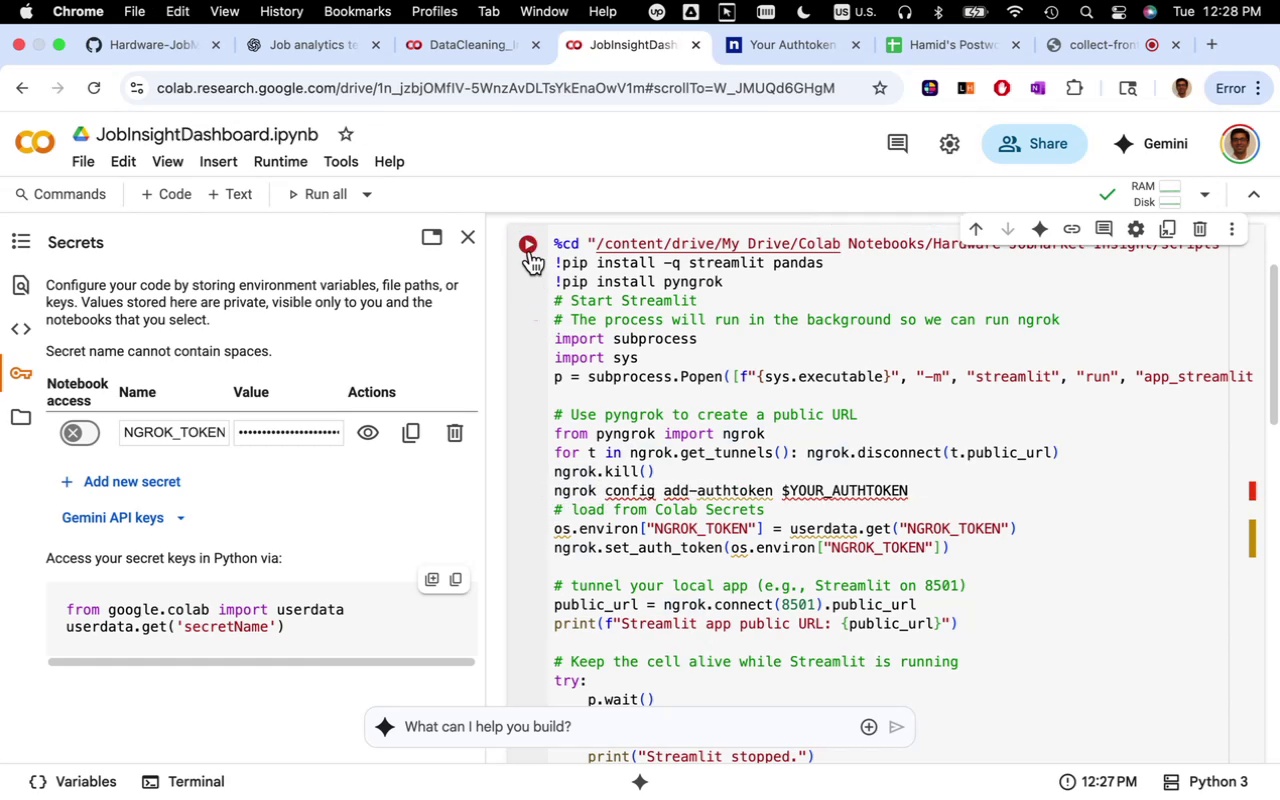 
left_click([532, 247])
 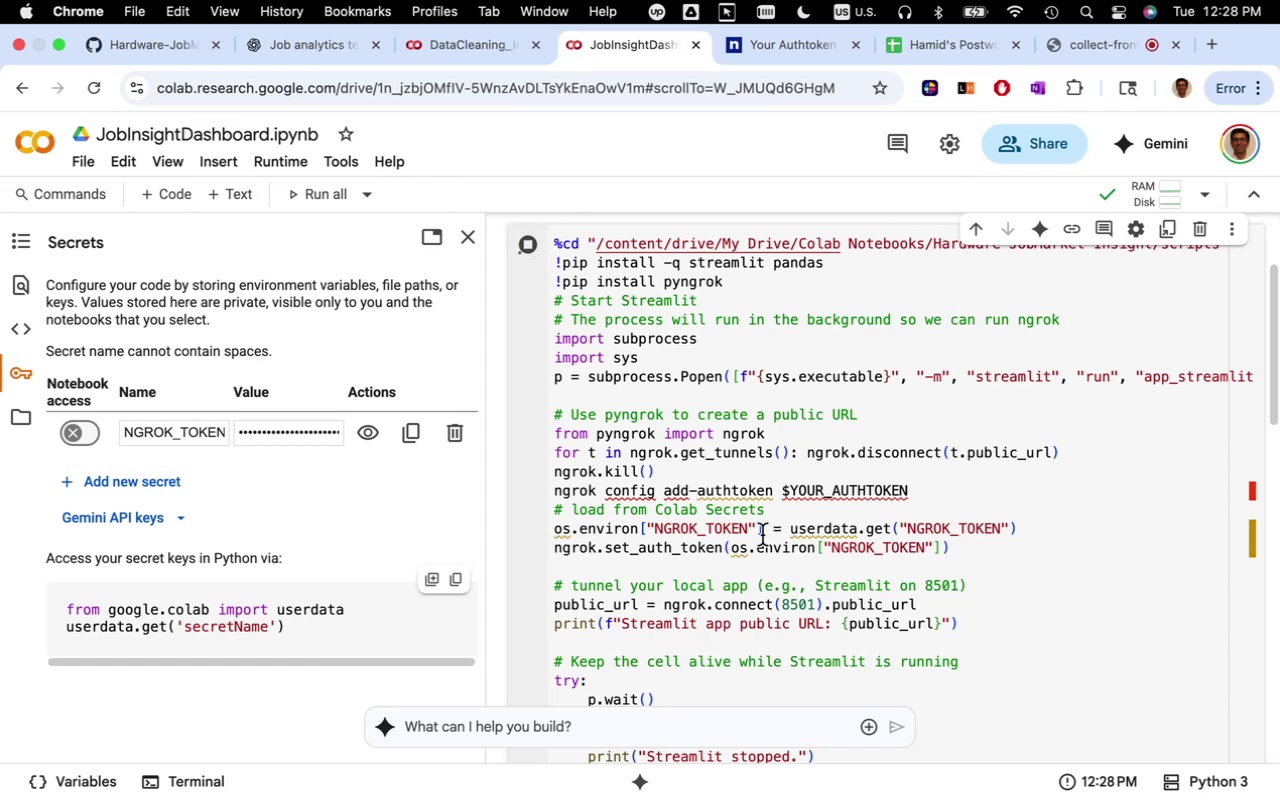 
scroll: coordinate [758, 539], scroll_direction: down, amount: 7.0
 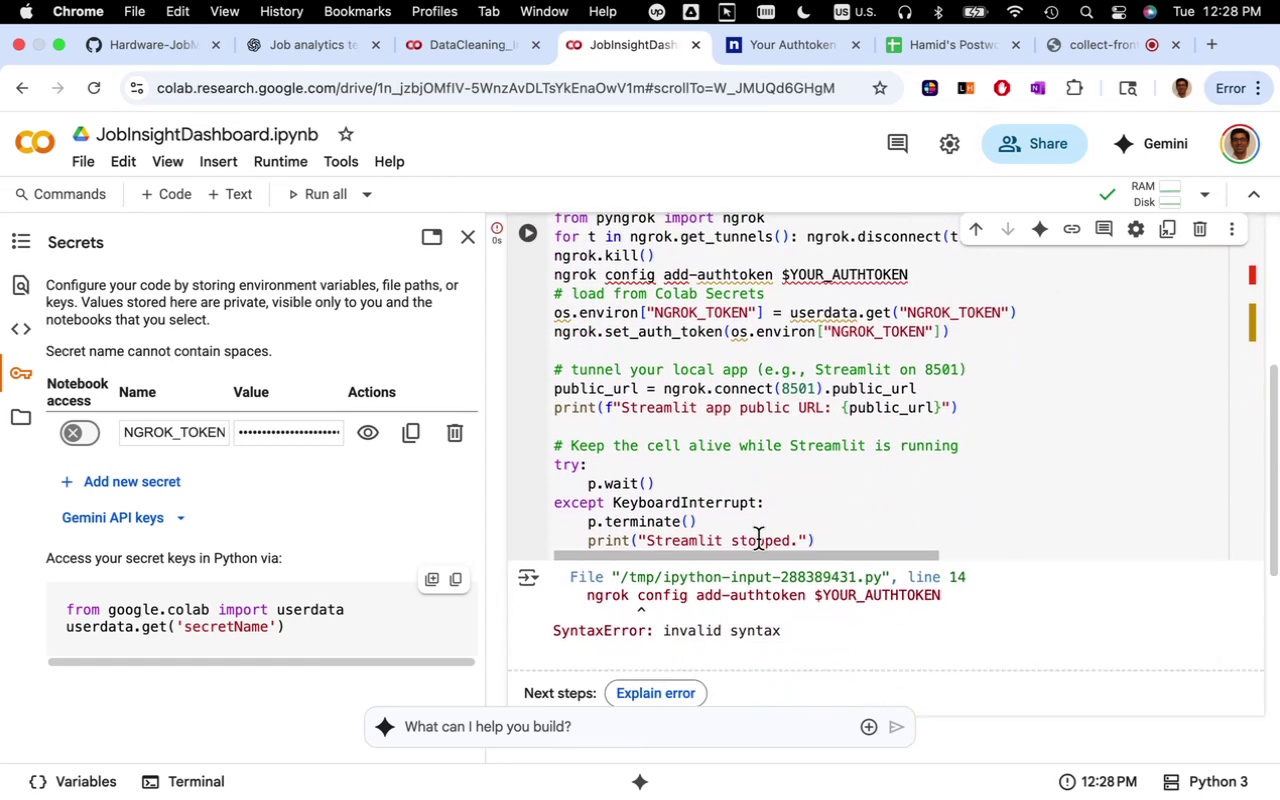 
scroll: coordinate [758, 539], scroll_direction: up, amount: 9.0
 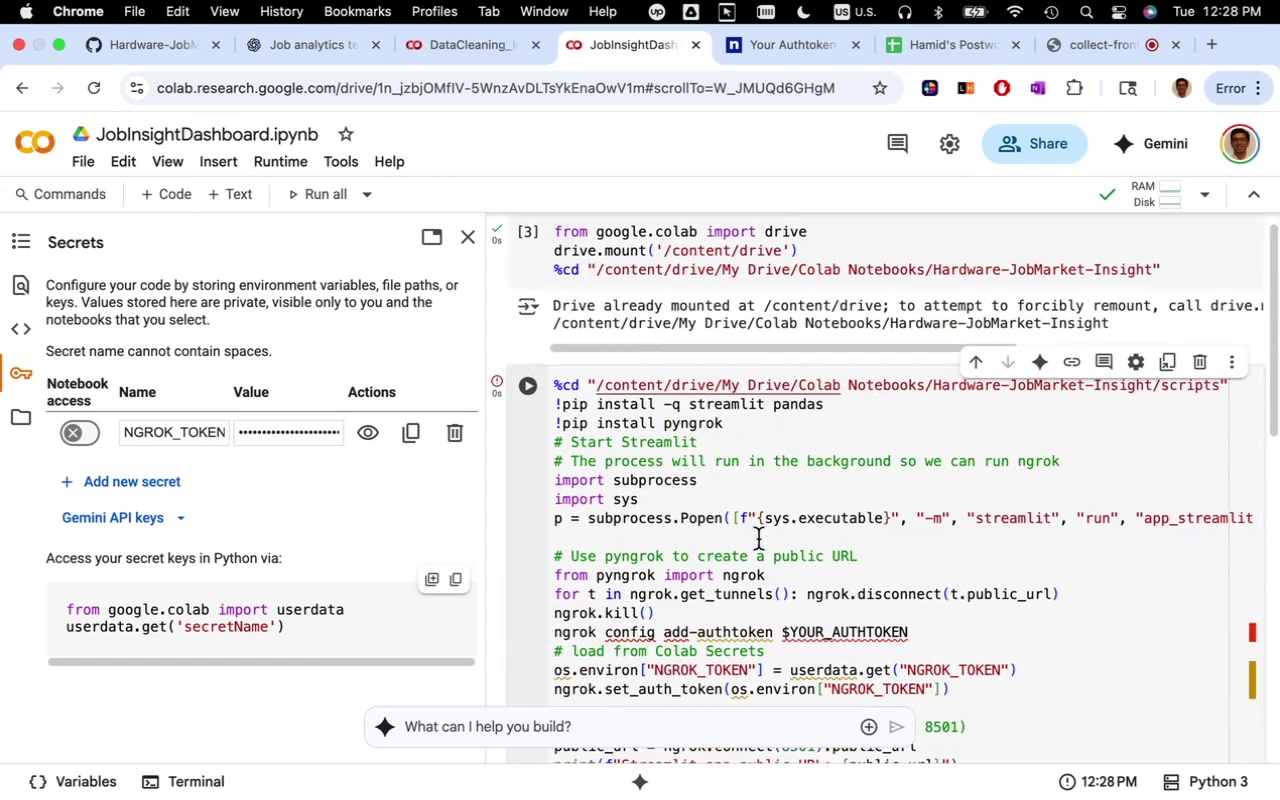 
scroll: coordinate [757, 538], scroll_direction: down, amount: 5.0
 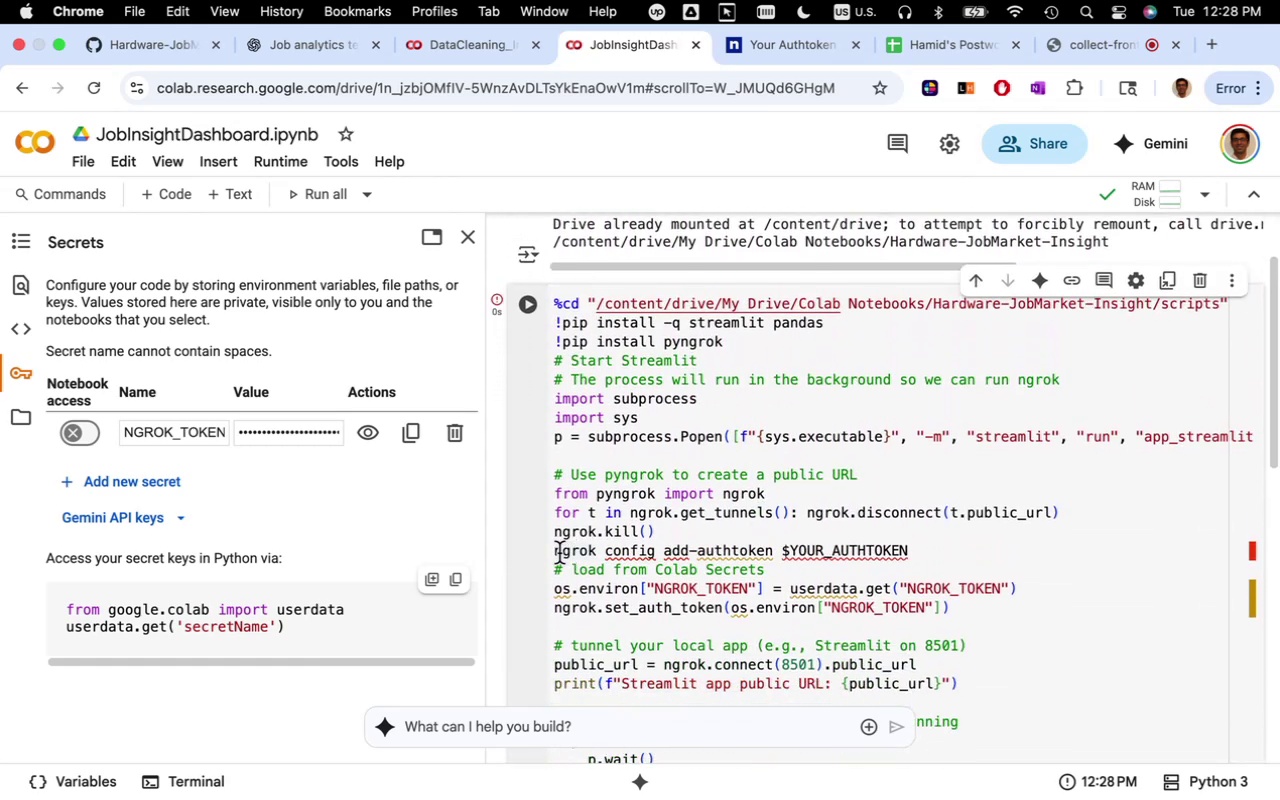 
left_click([558, 553])
 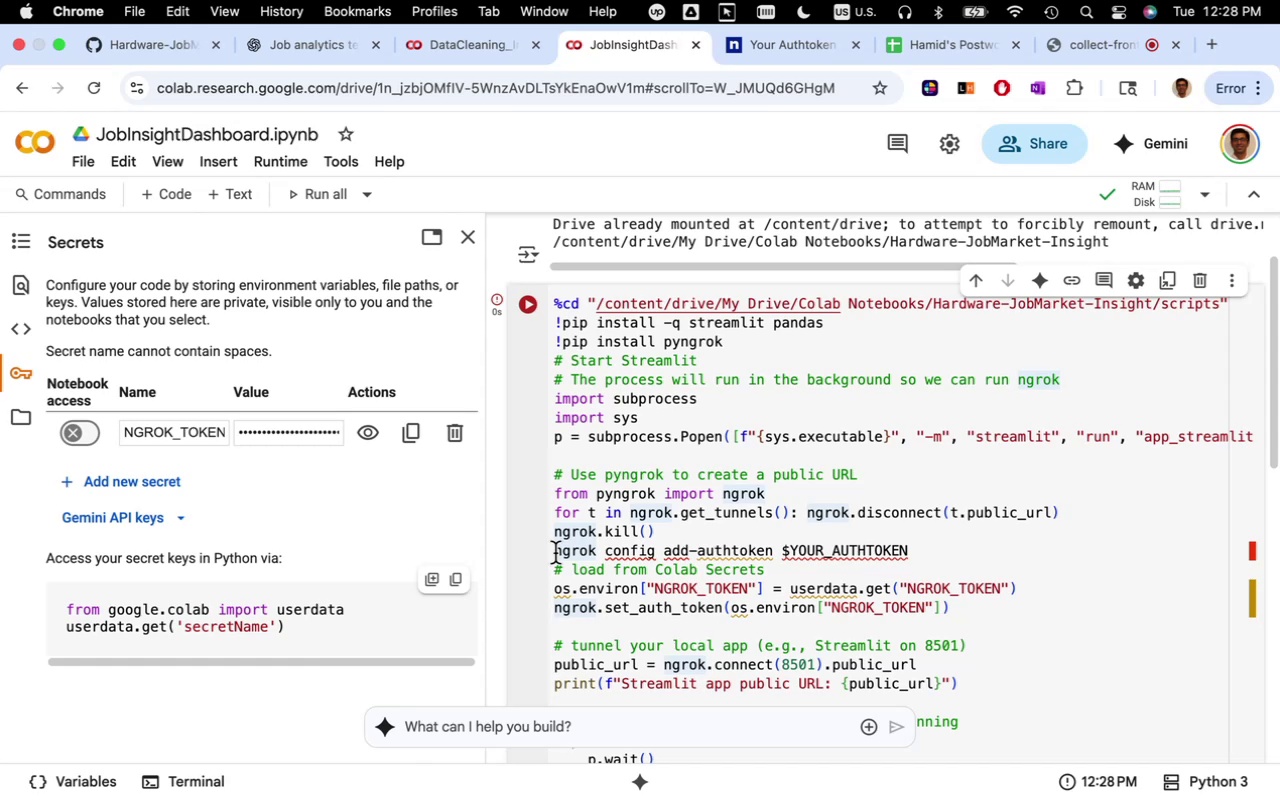 
left_click([555, 553])
 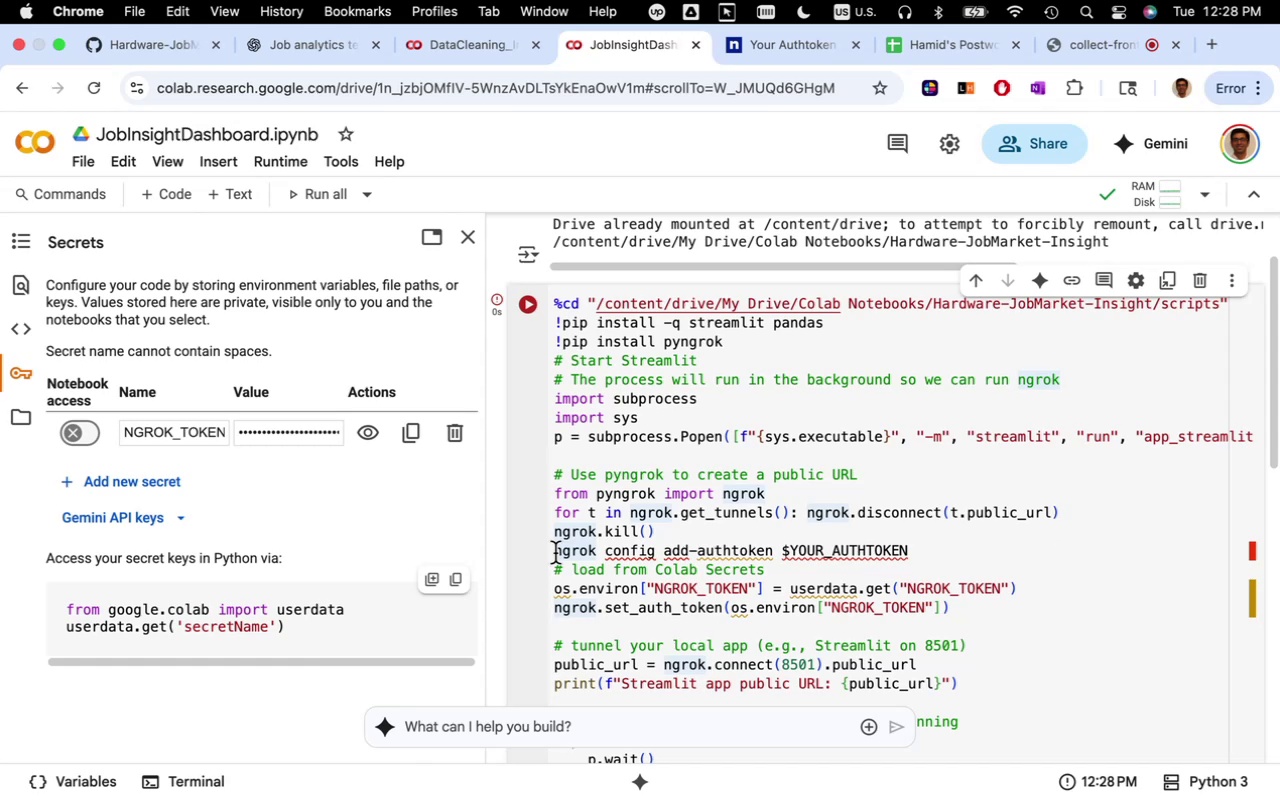 
hold_key(key=ShiftLeft, duration=0.33)
 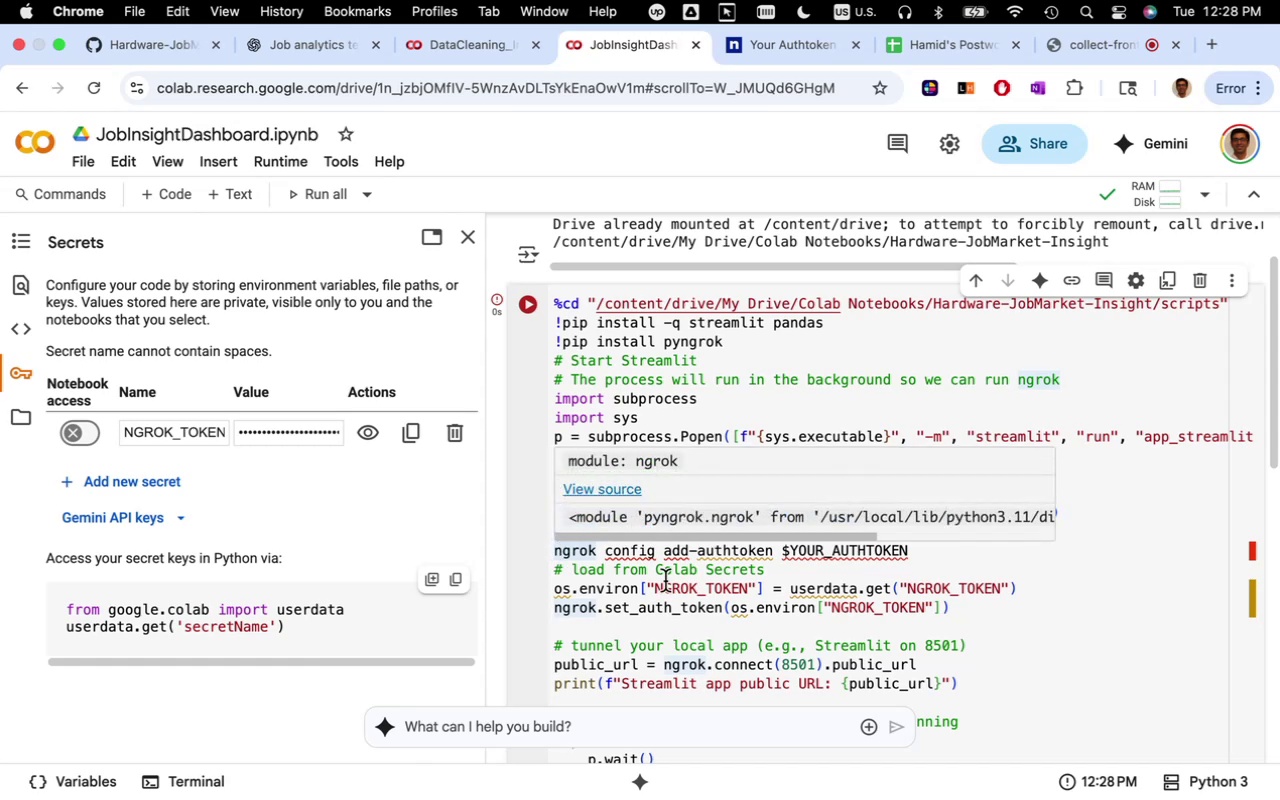 
key(Shift+1)
 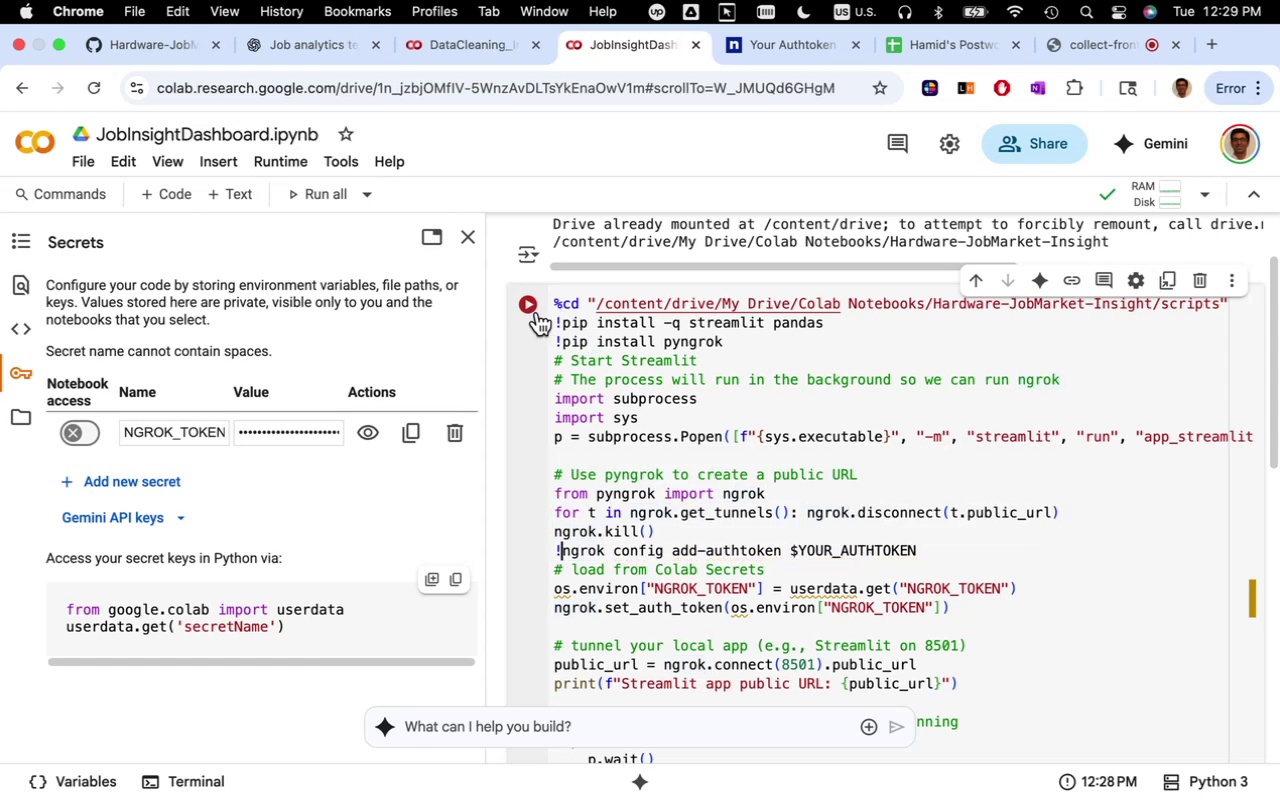 
left_click([532, 308])
 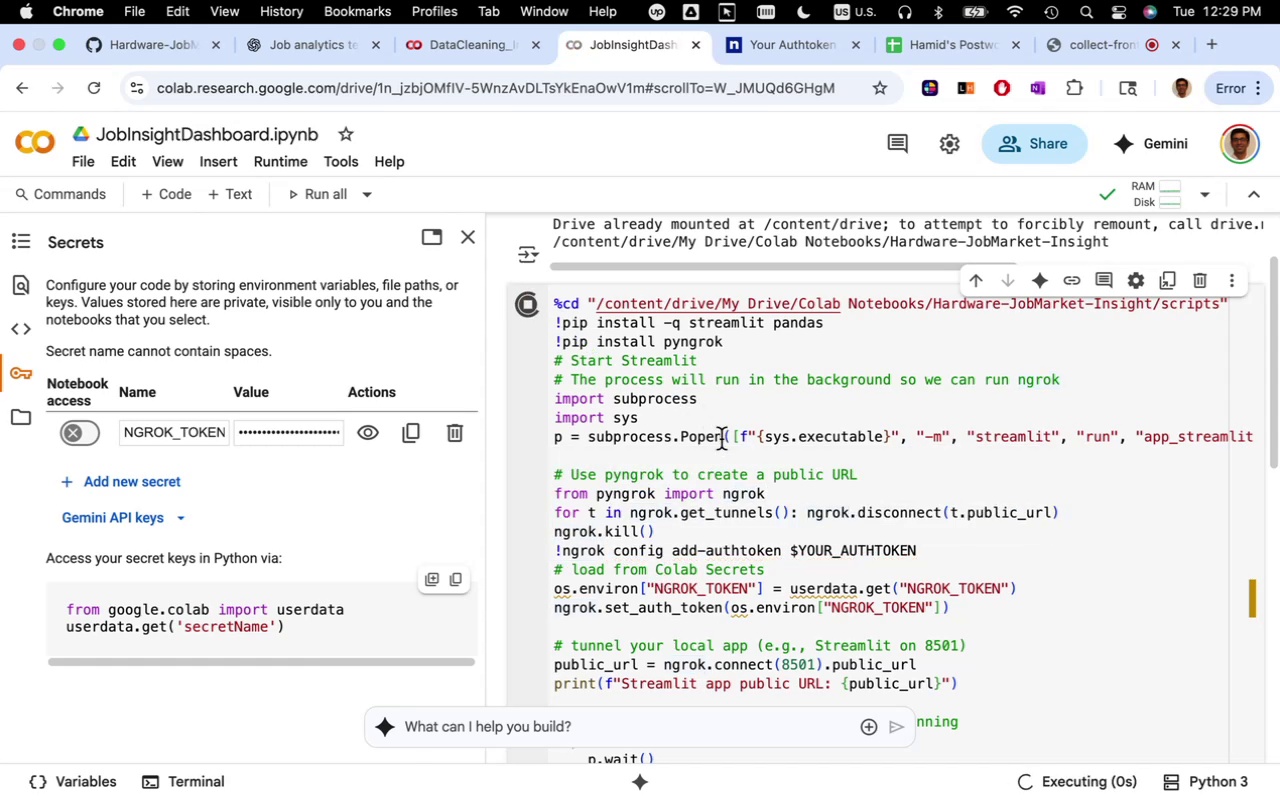 
scroll: coordinate [727, 450], scroll_direction: down, amount: 8.0
 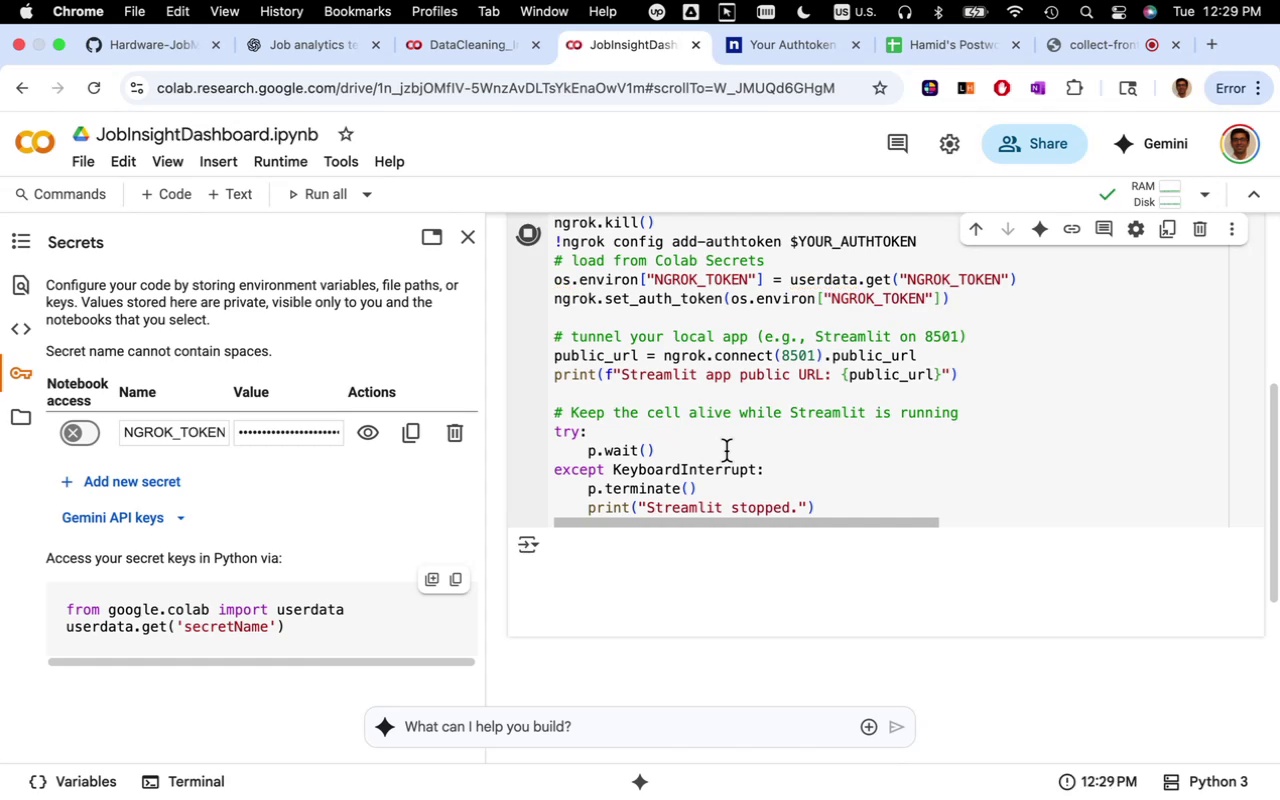 
wait(6.89)
 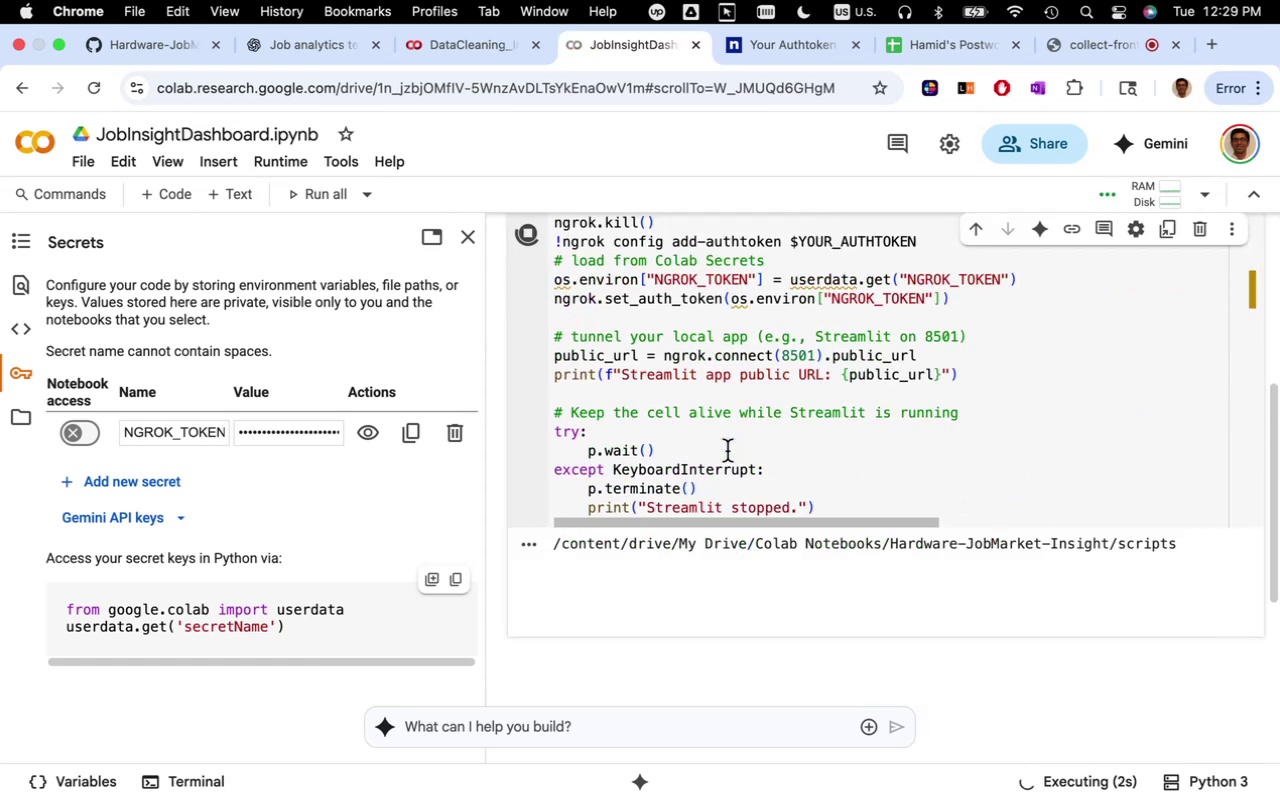 
scroll: coordinate [744, 471], scroll_direction: down, amount: 10.0
 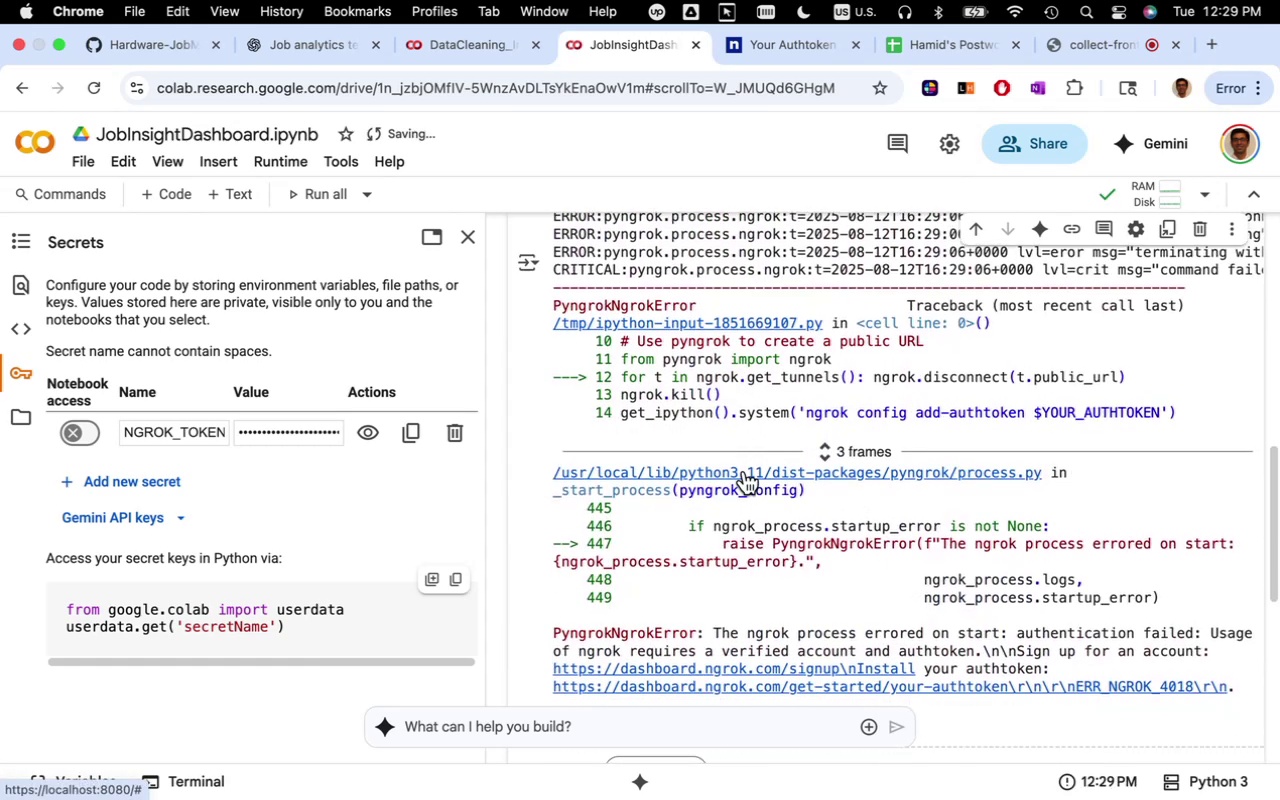 
wait(9.88)
 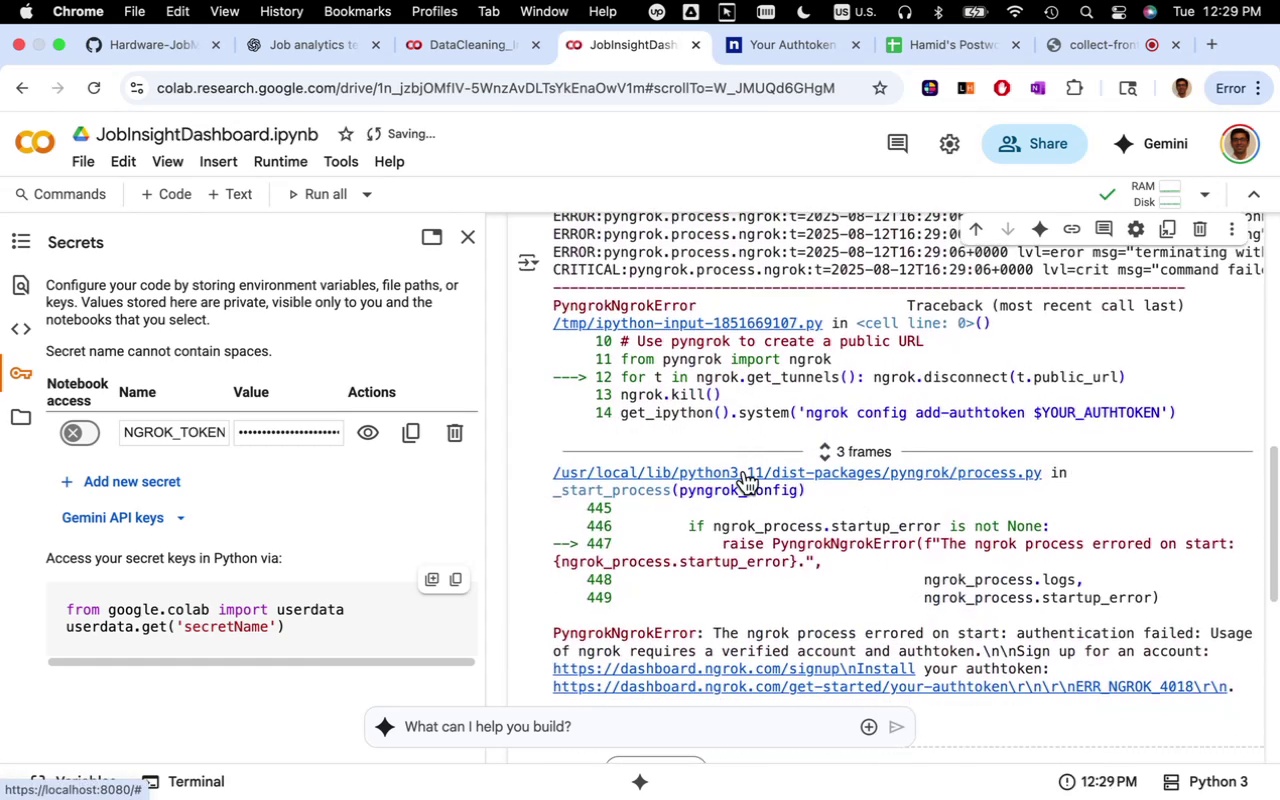 
scroll: coordinate [744, 471], scroll_direction: up, amount: 3.0
 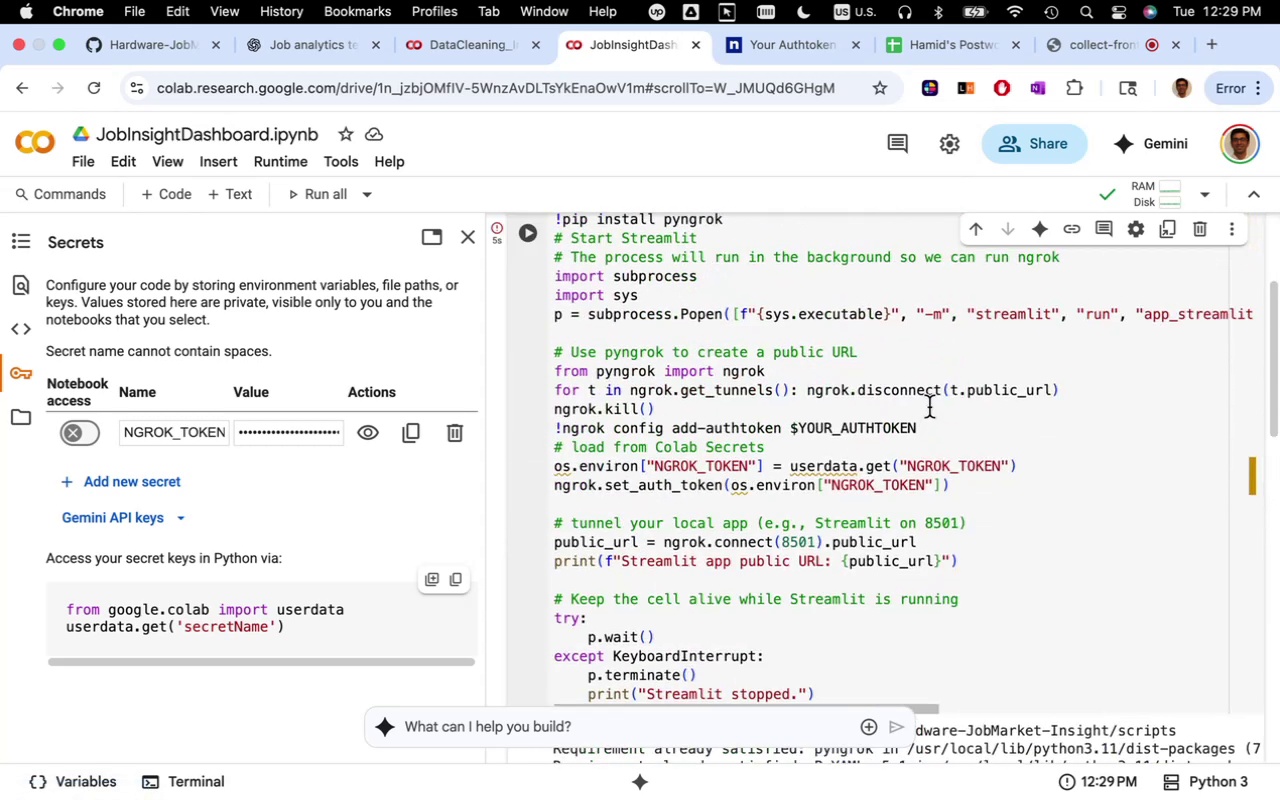 
left_click_drag(start_coordinate=[922, 422], to_coordinate=[553, 425])
 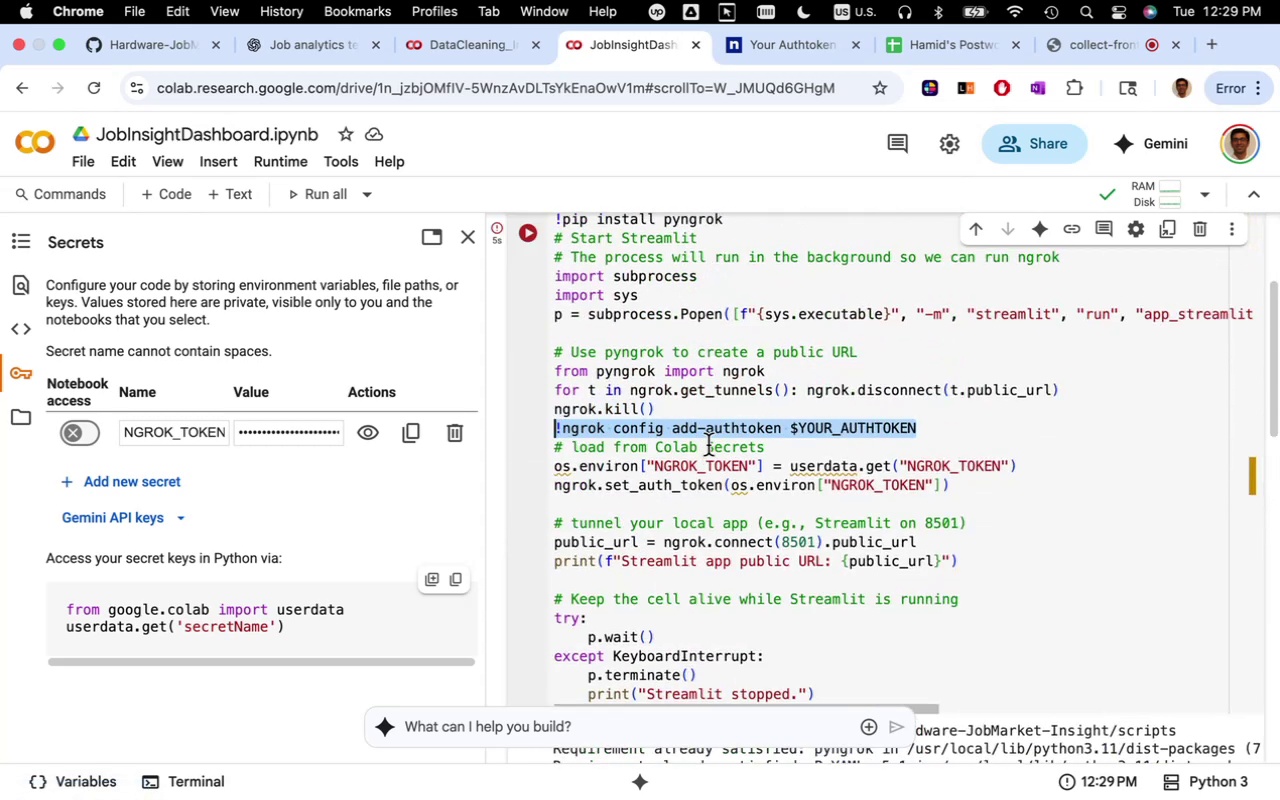 
key(Meta+CommandLeft)
 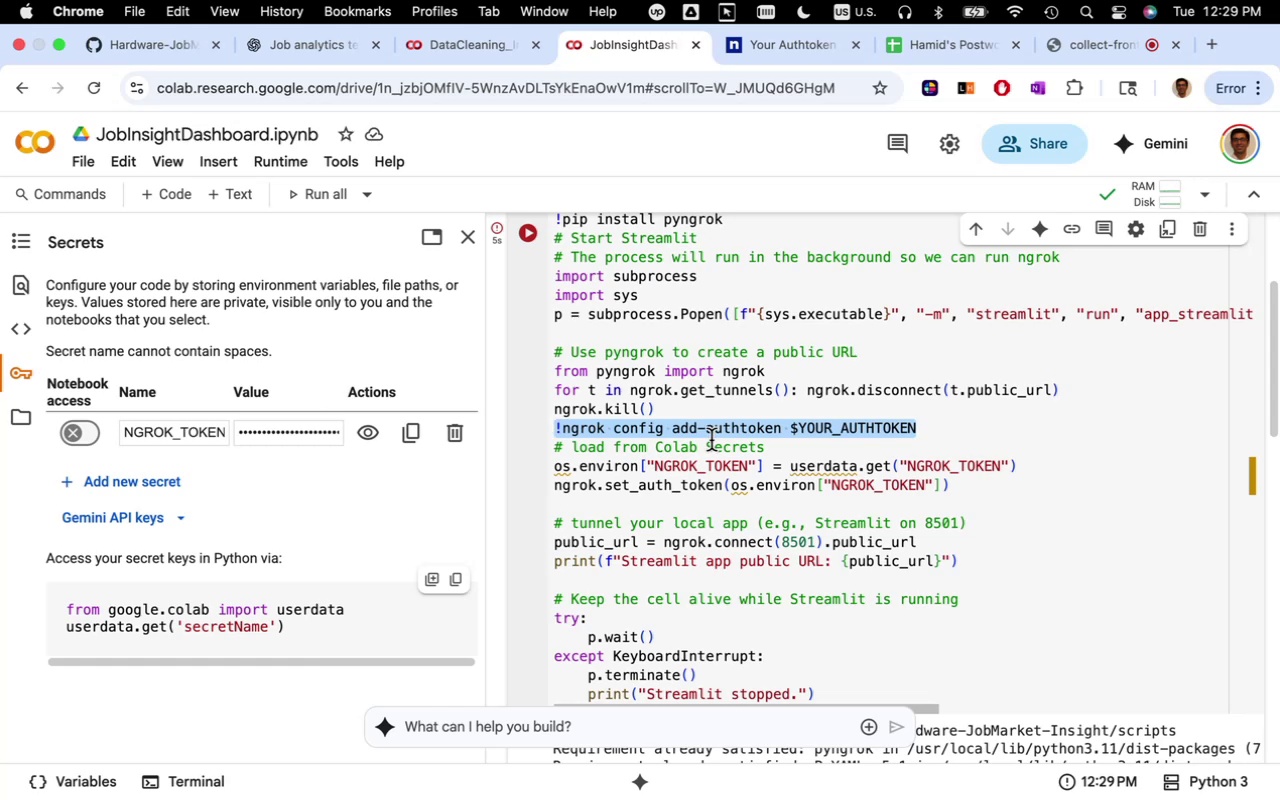 
key(Meta+X)
 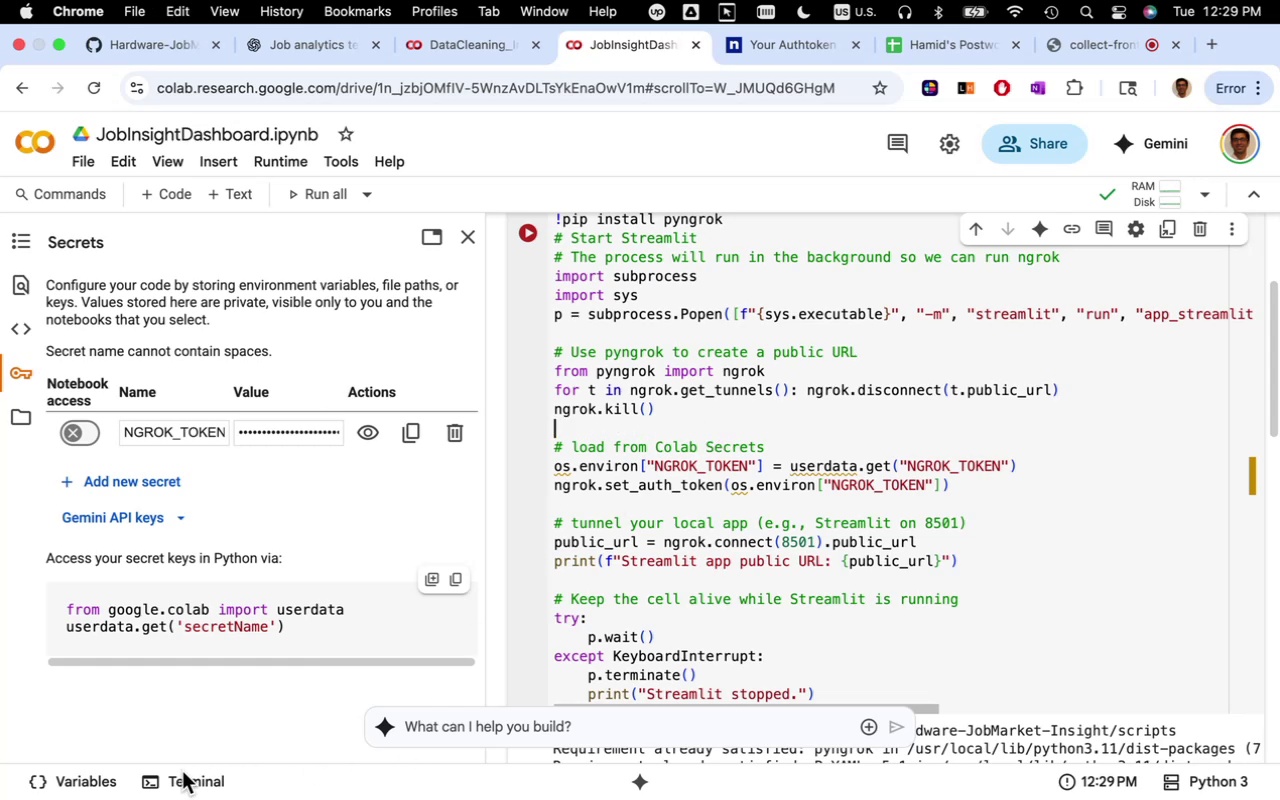 
left_click([185, 775])
 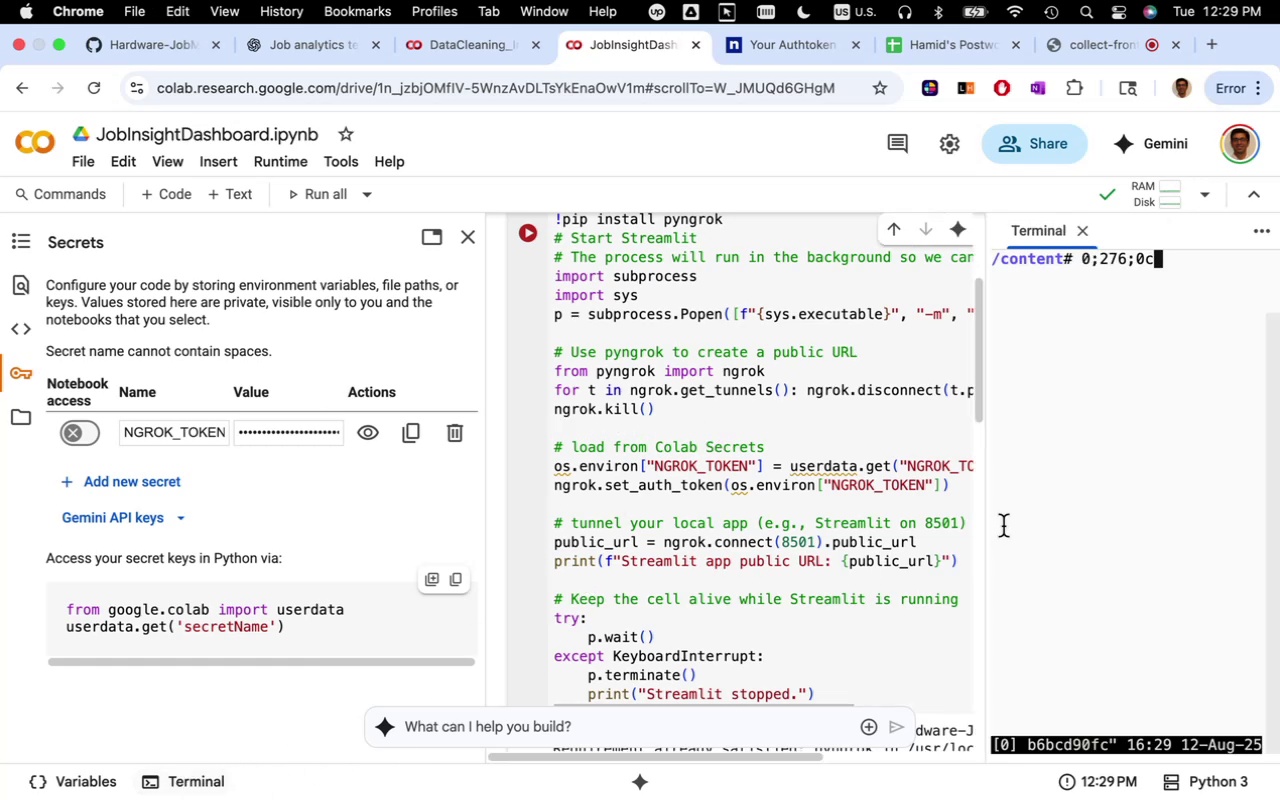 
hold_key(key=CommandLeft, duration=0.37)
 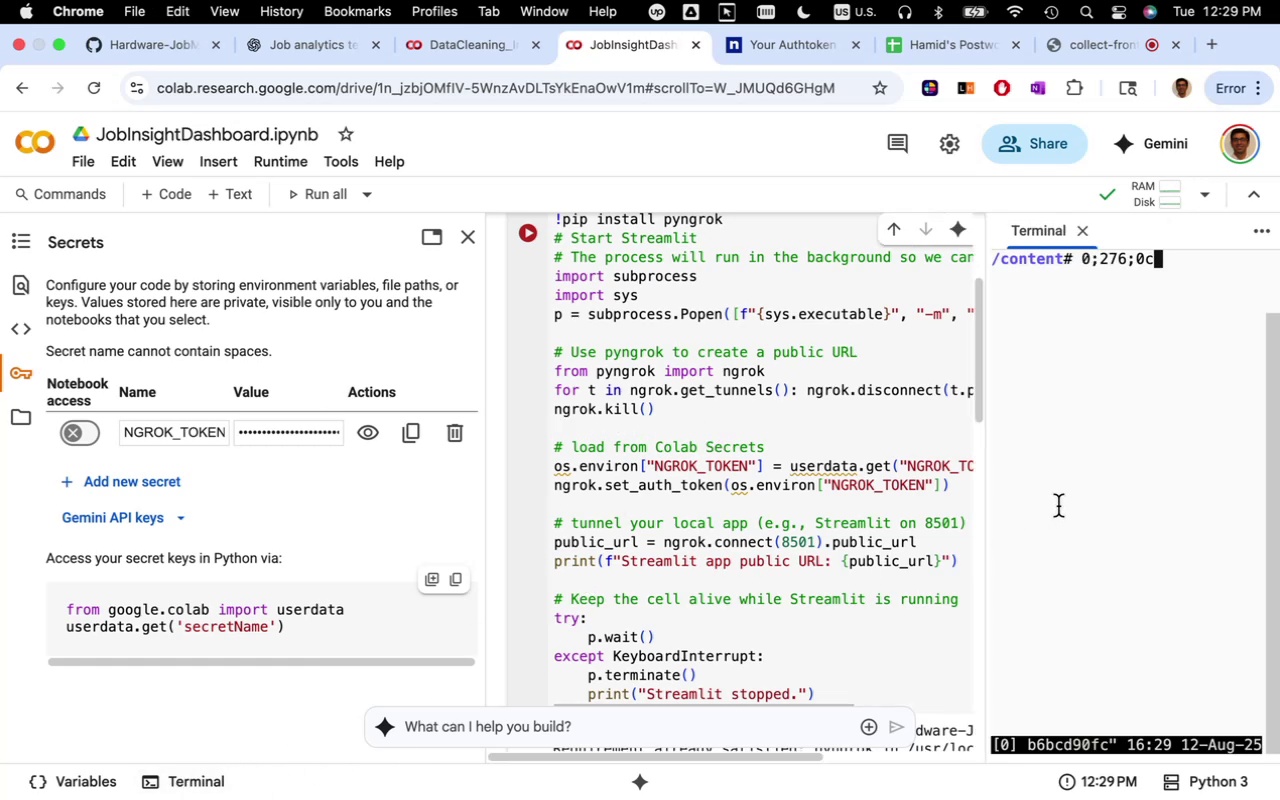 
key(Meta+A)
 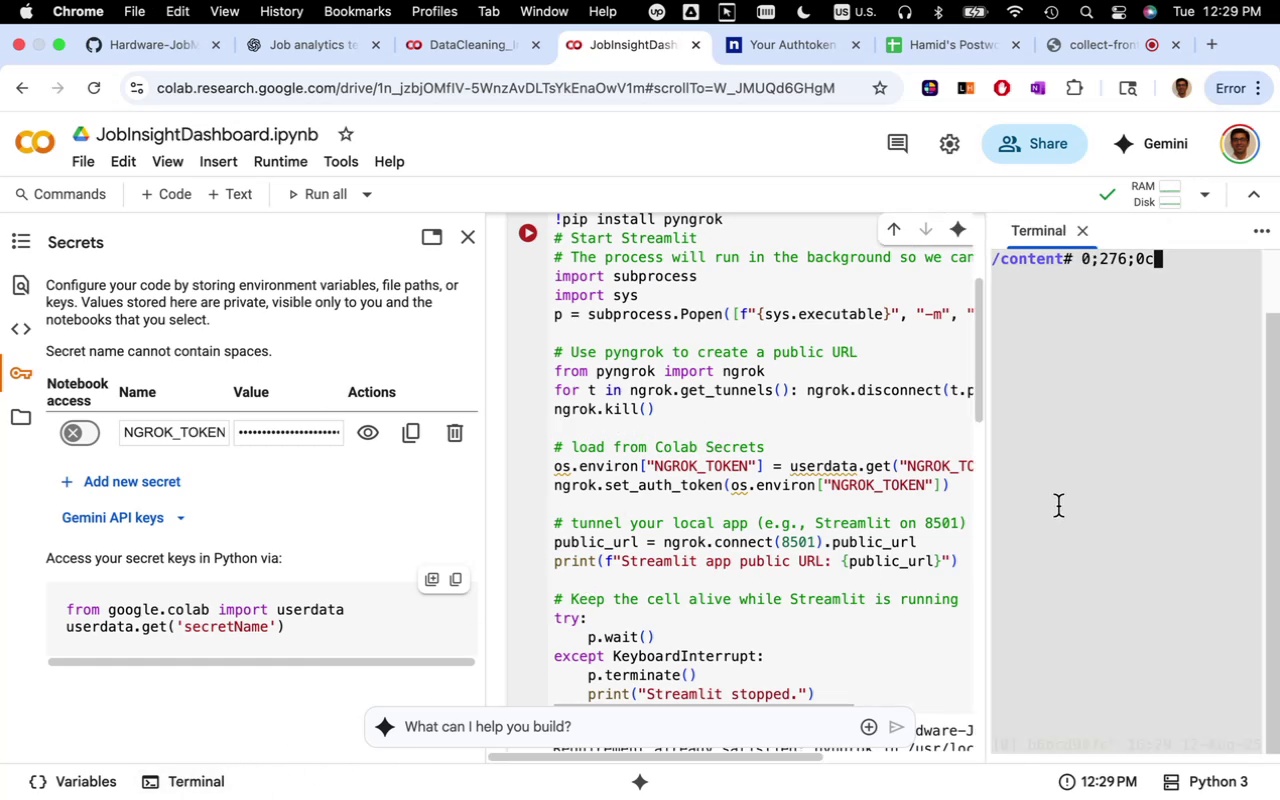 
hold_key(key=Backspace, duration=1.4)
 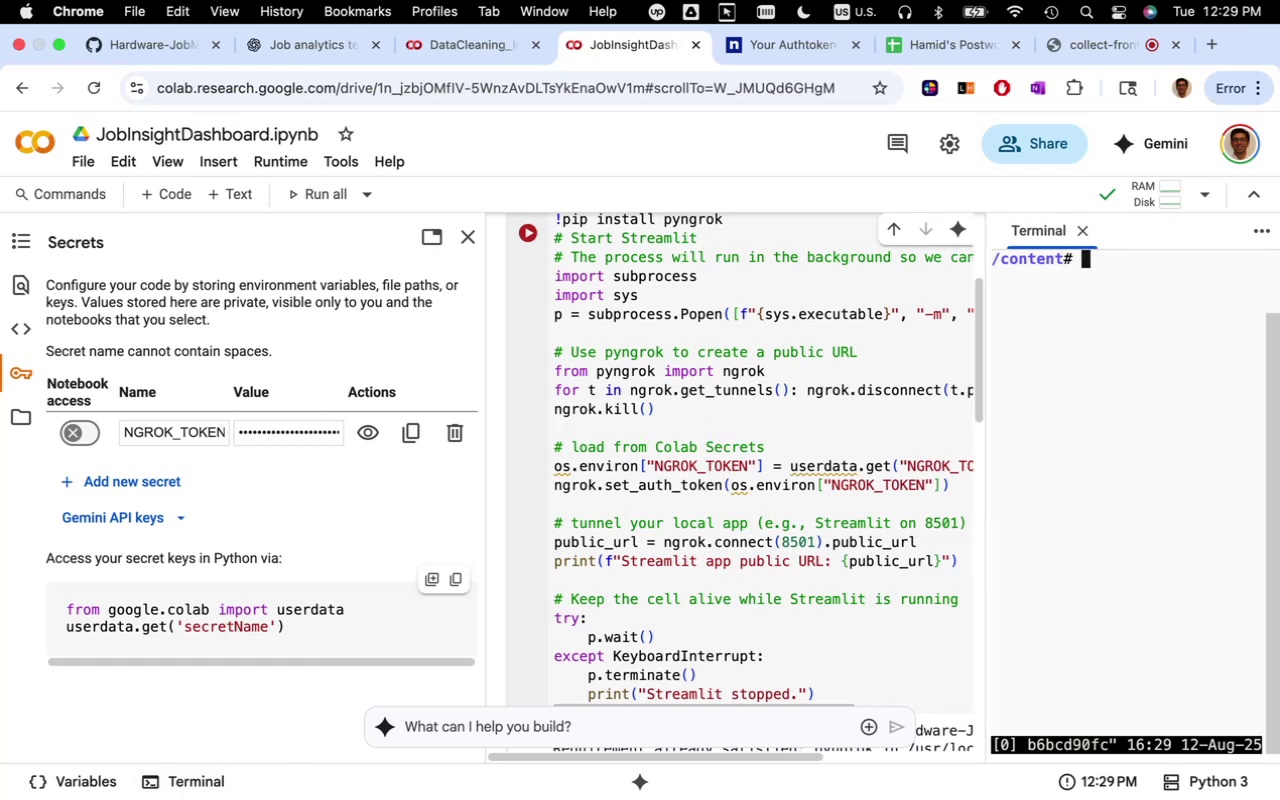 
key(Meta+V)
 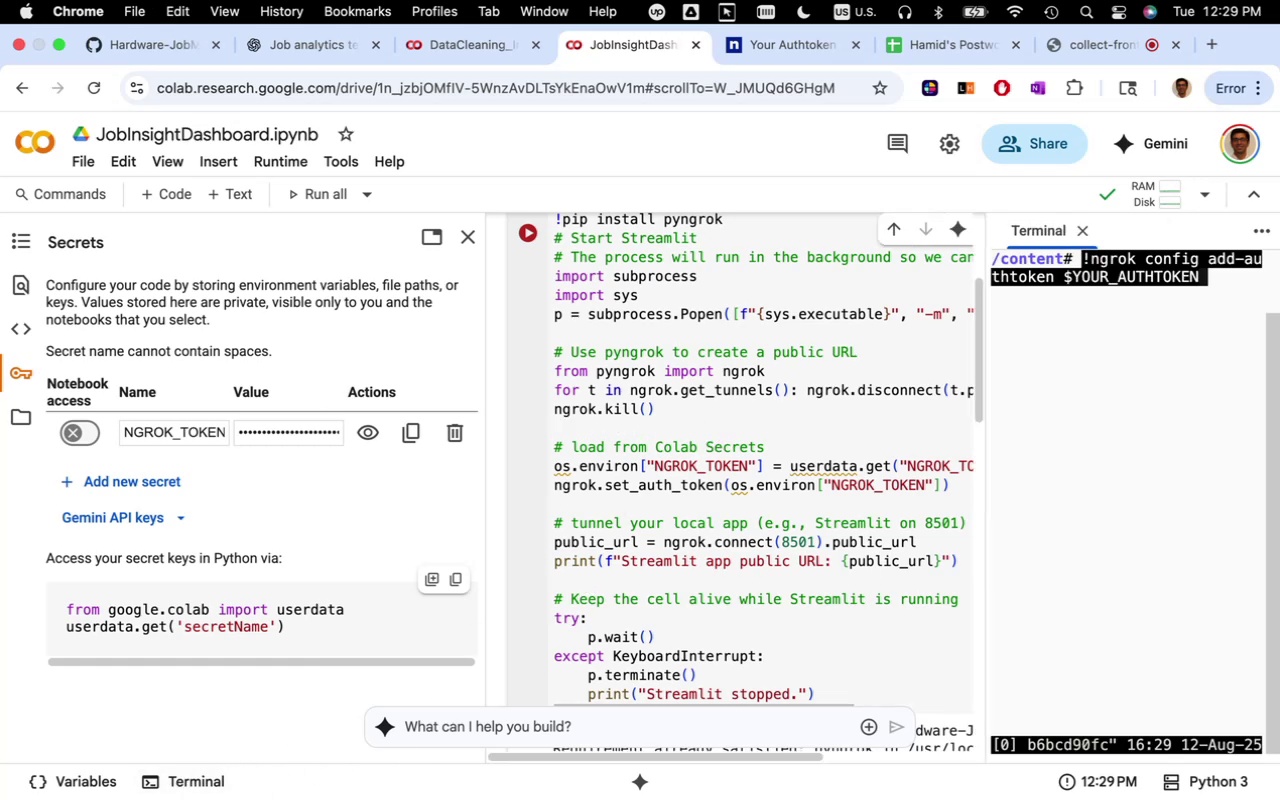 
key(Enter)
 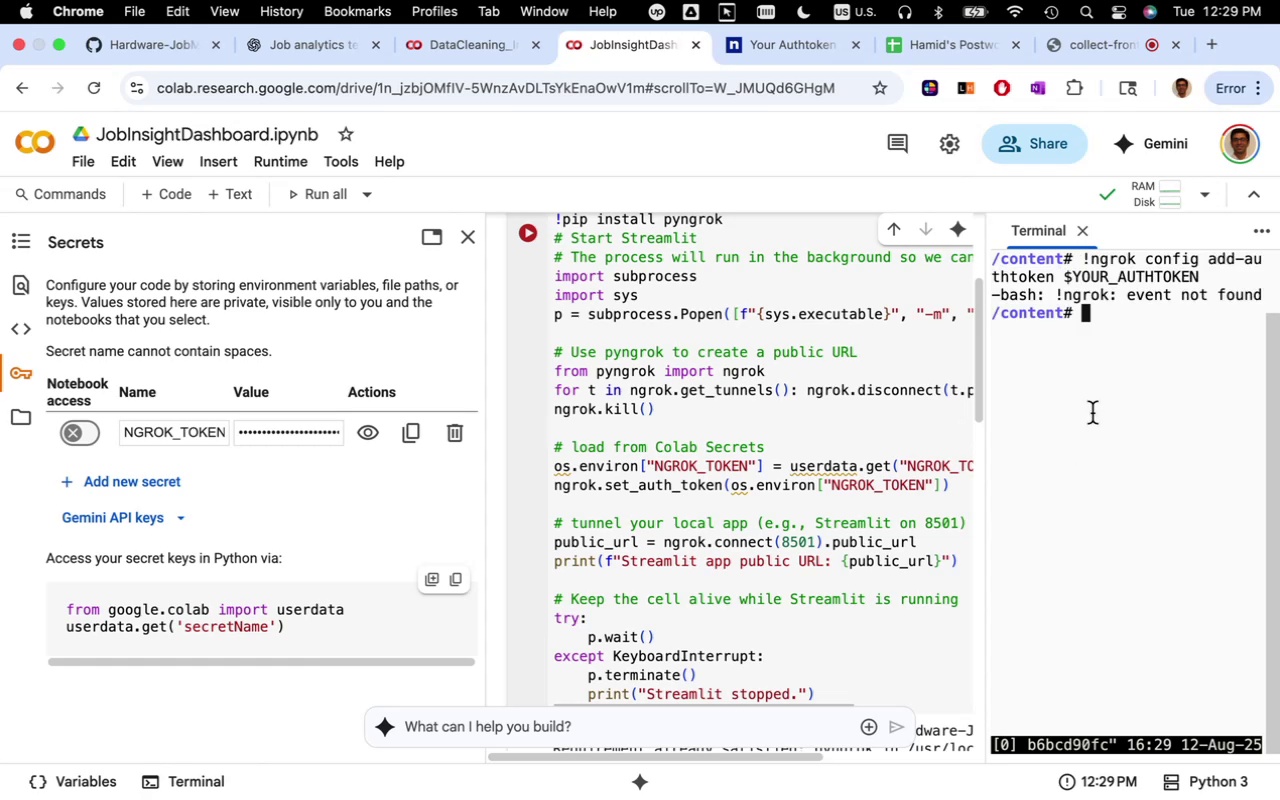 
wait(5.89)
 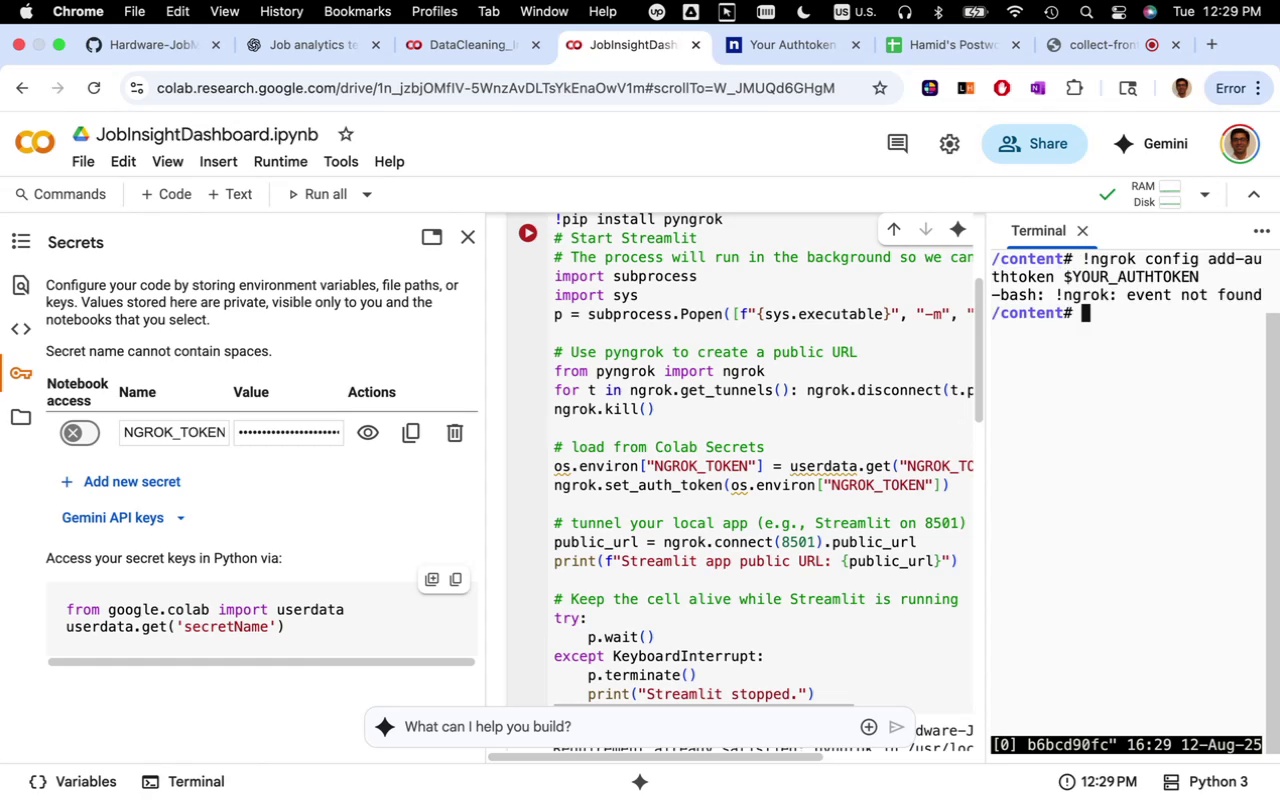 
key(ArrowUp)
 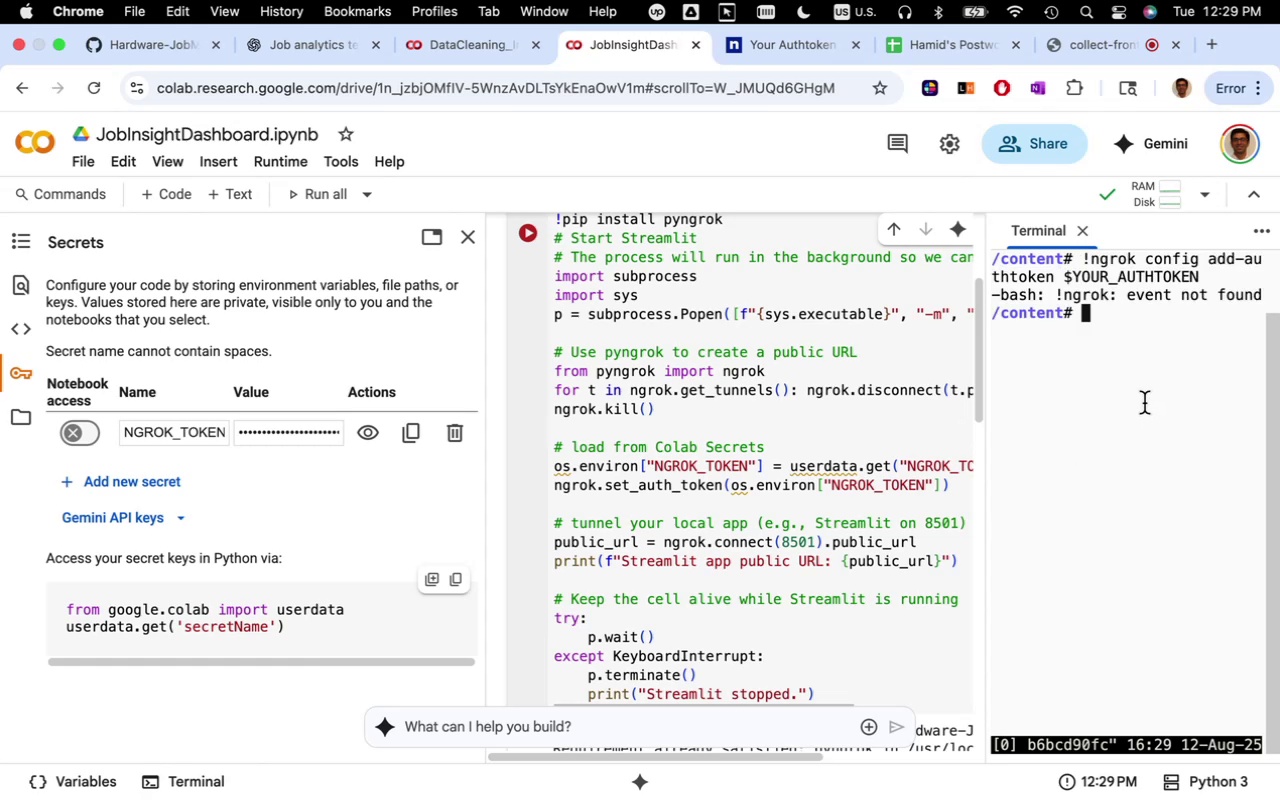 
key(ArrowDown)
 